 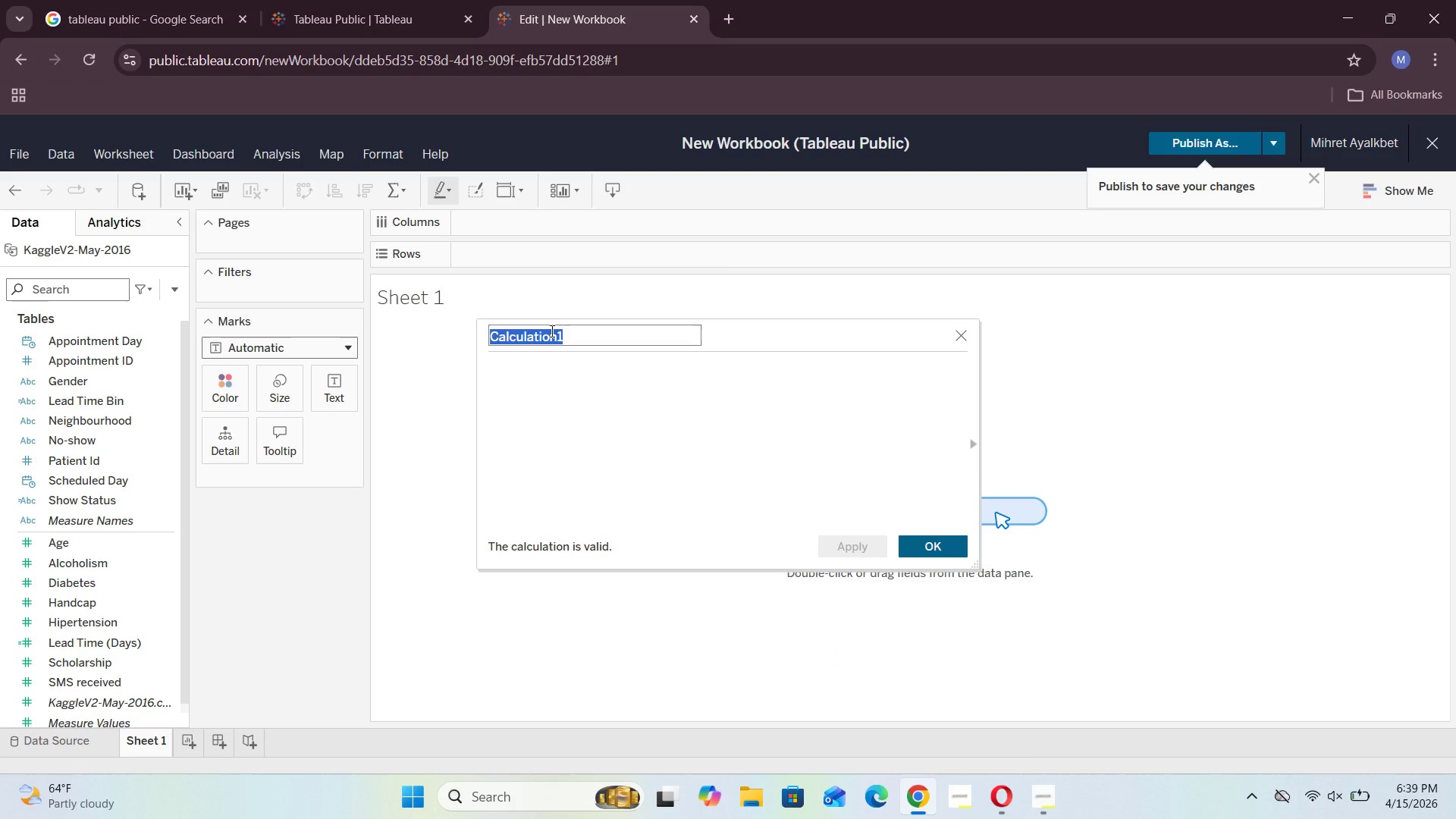 
key(Backspace)
type(Appoiny)
key(Backspace)
type(tment Weekday )
 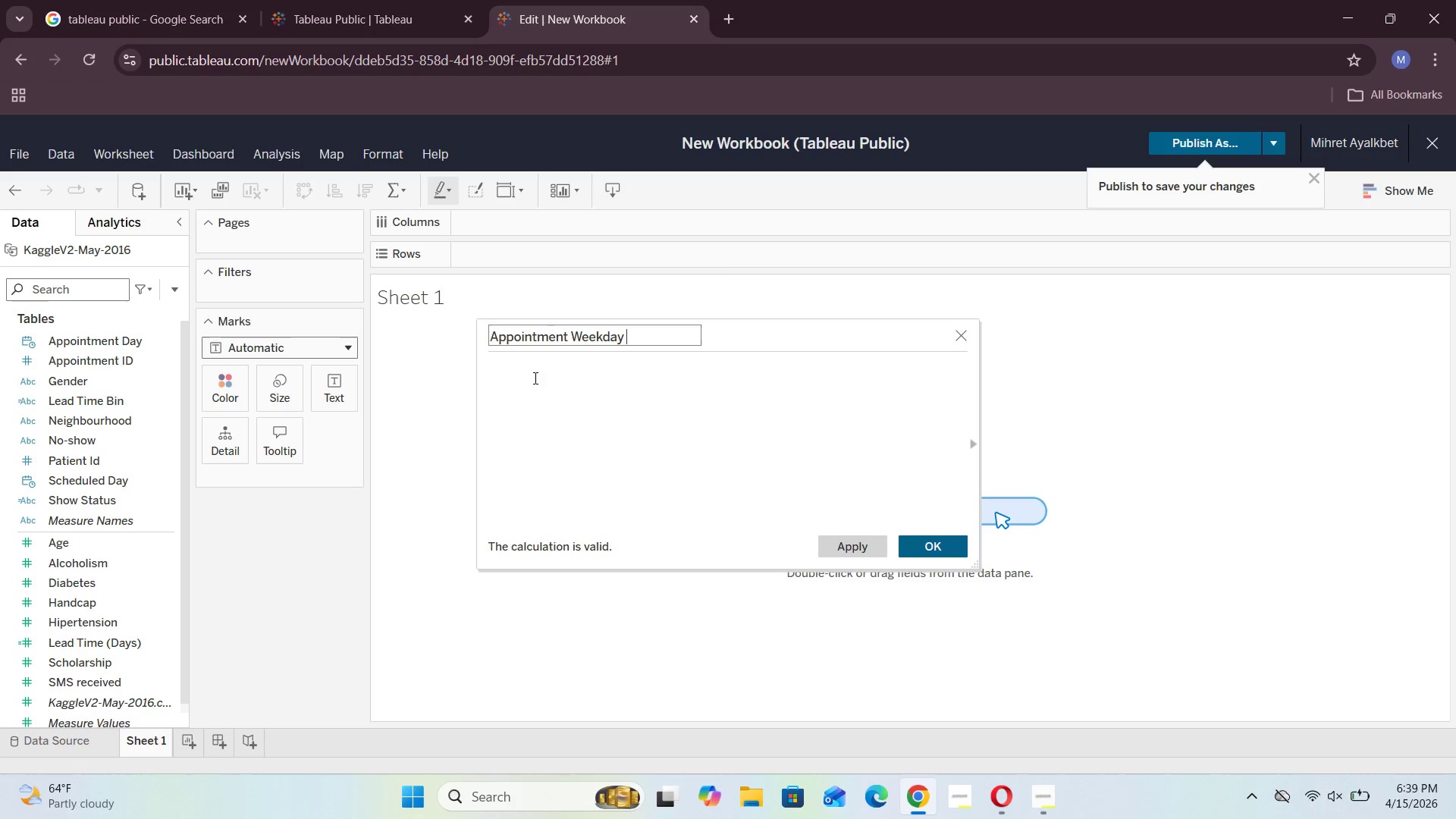 
left_click([528, 389])
 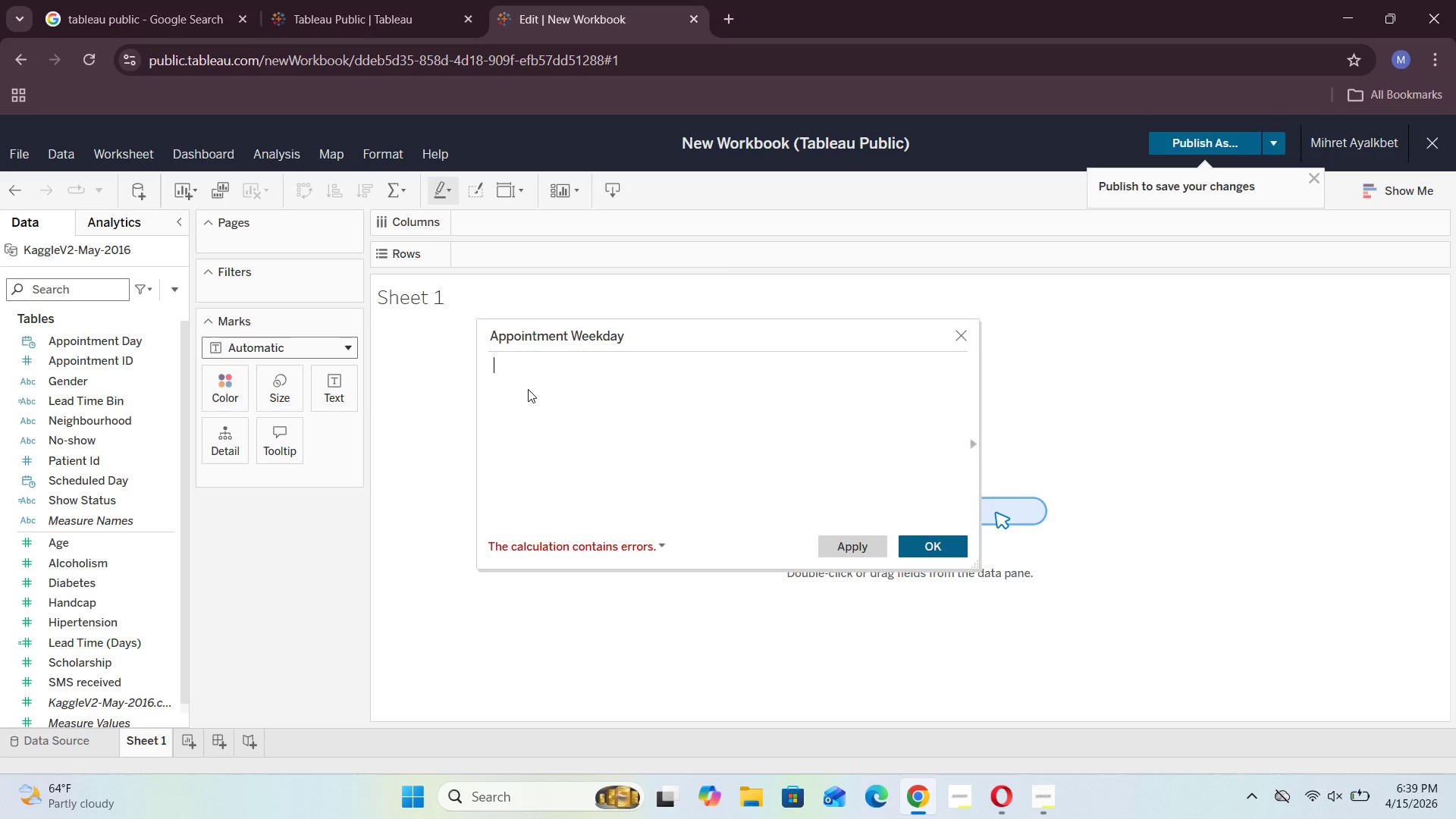 
type(DATENAME())
 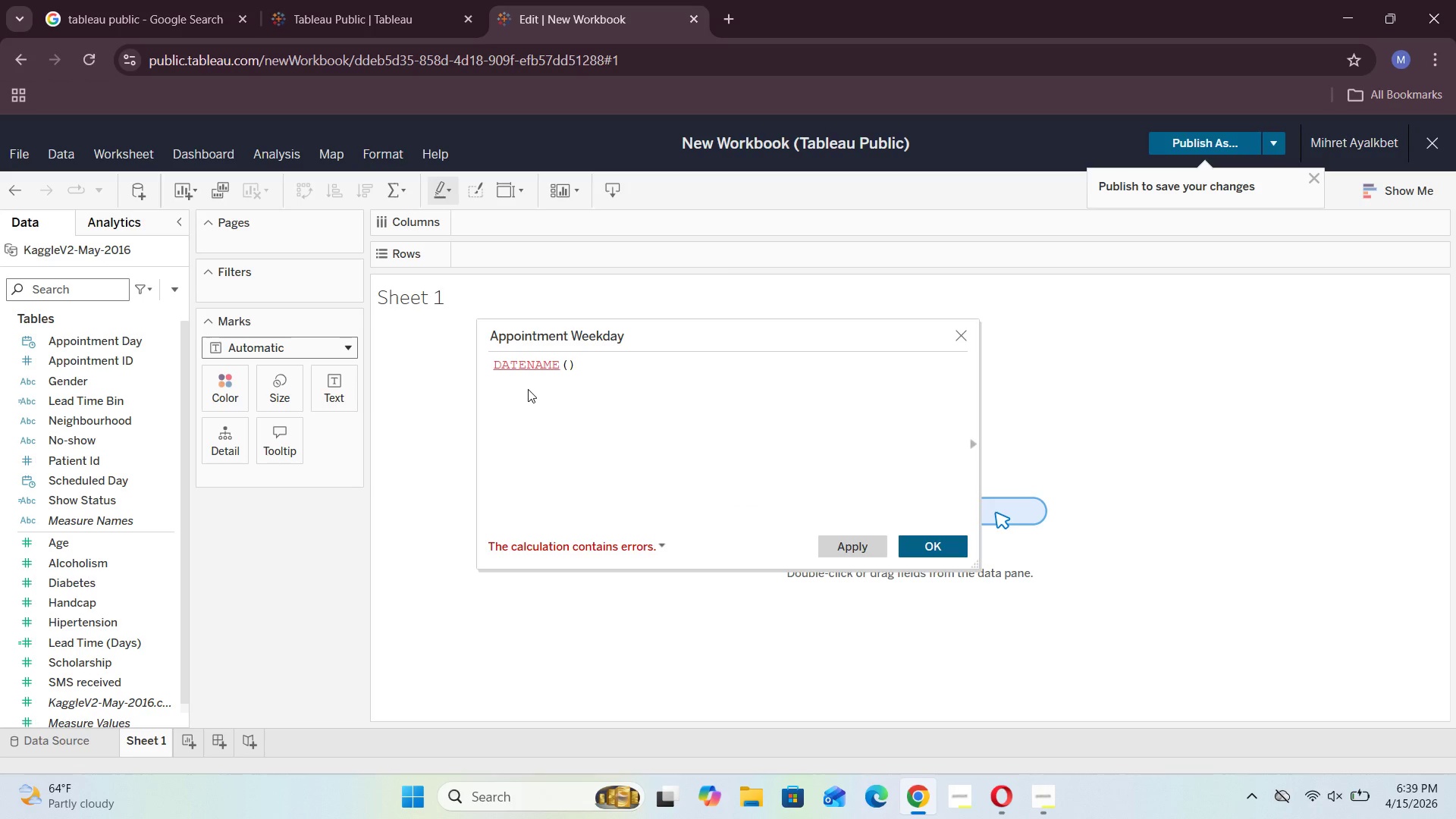 
key(ArrowLeft)
 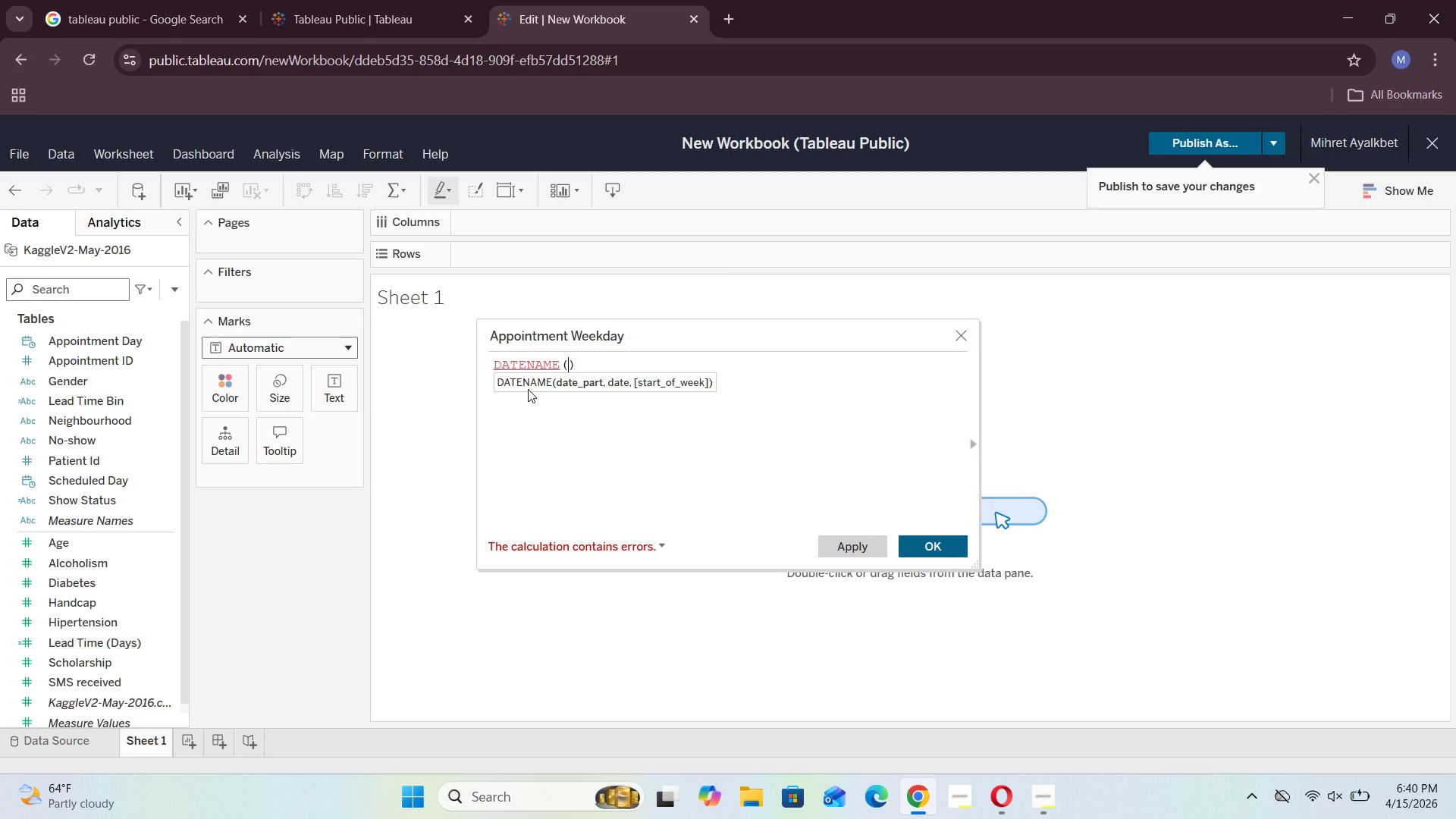 
key(Quote)
 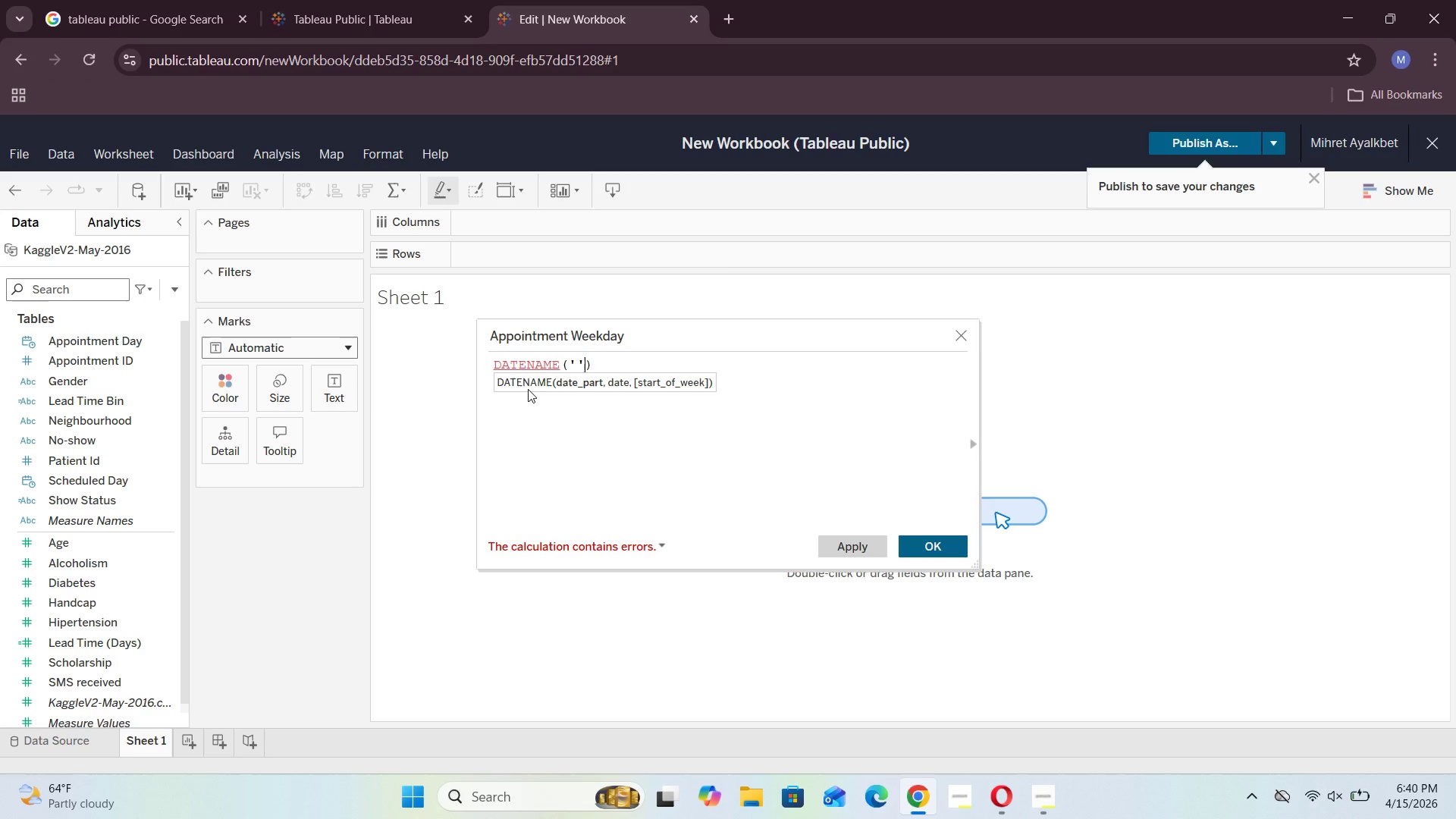 
key(Quote)
 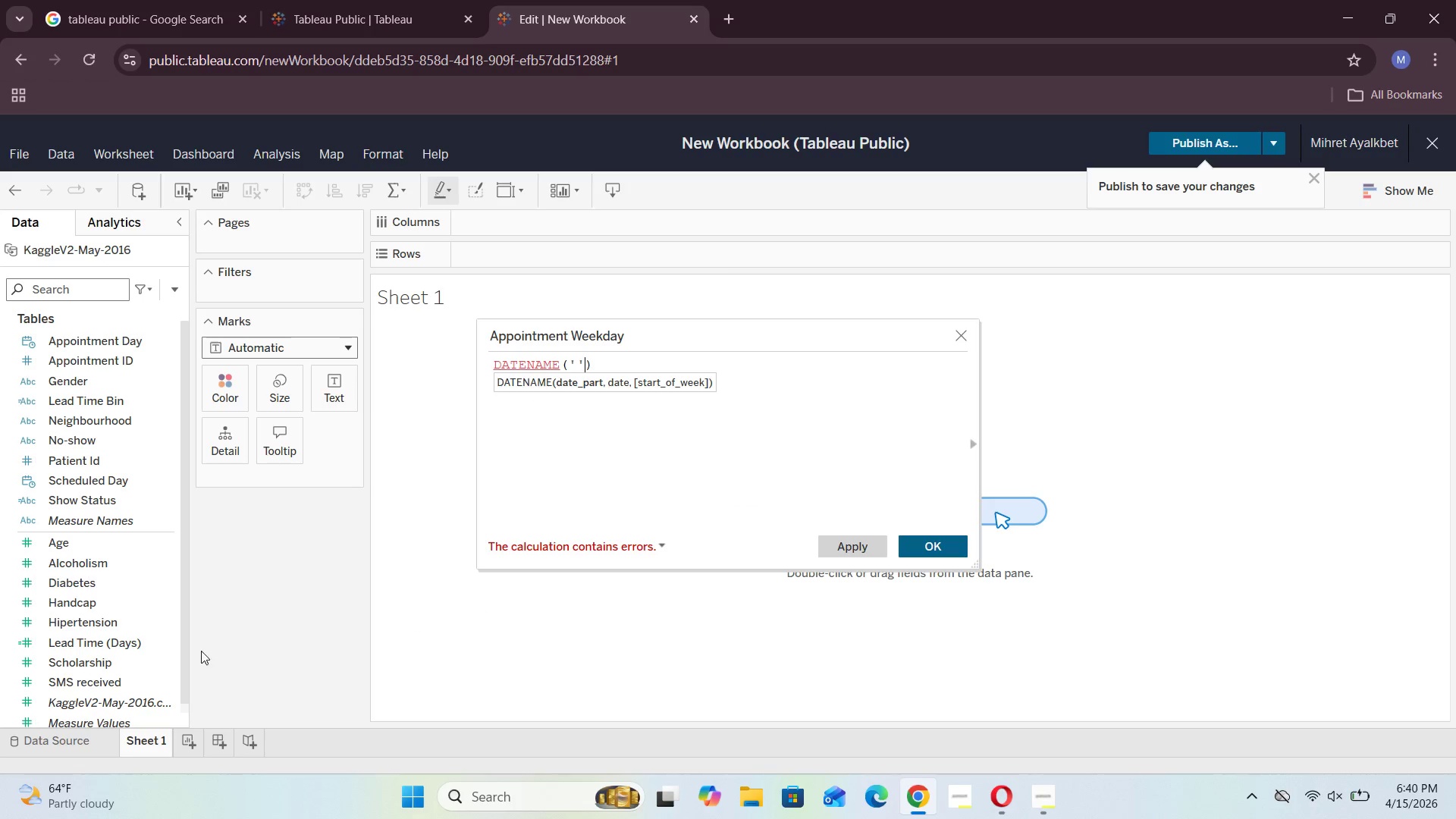 
left_click([64, 748])
 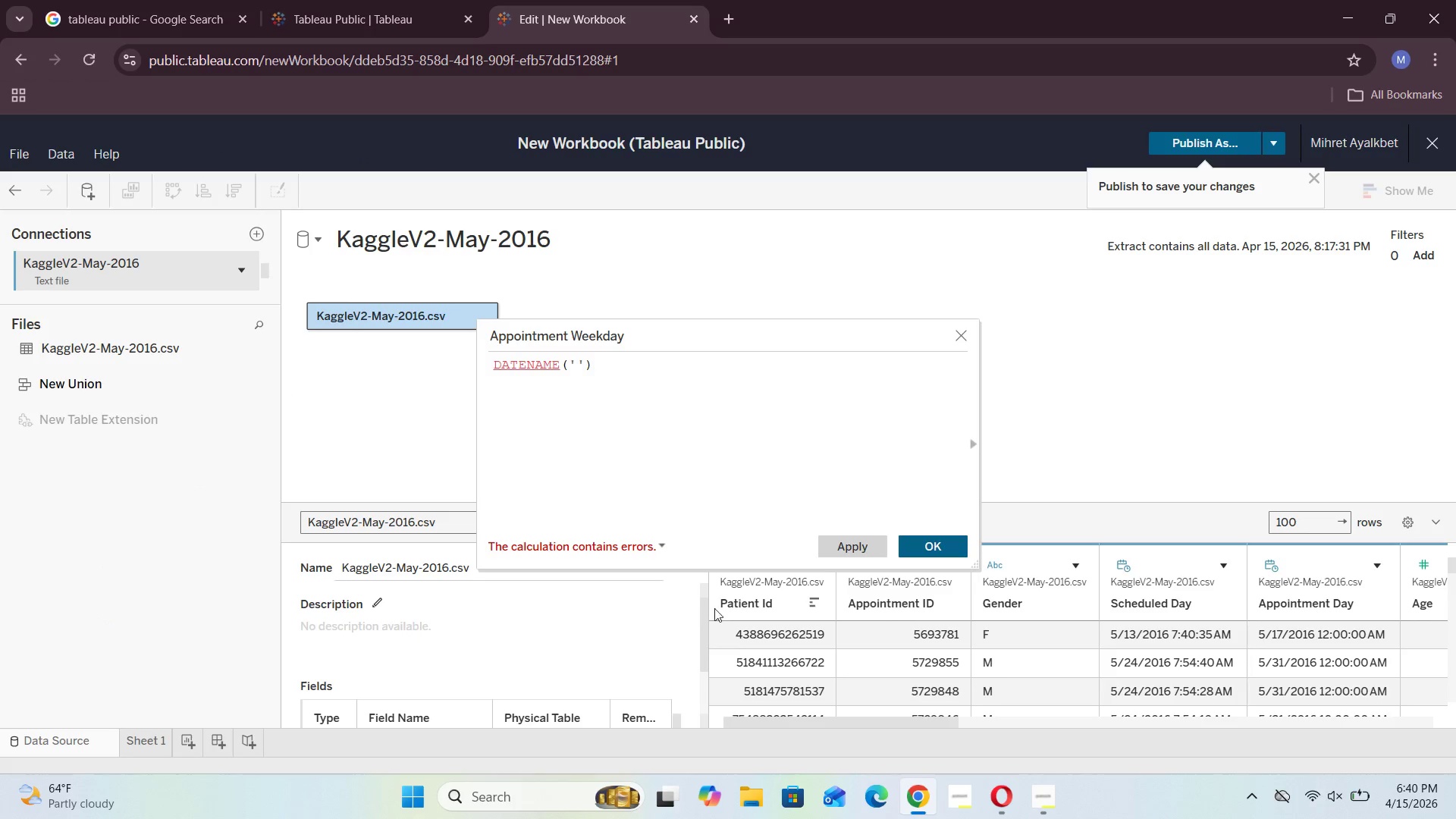 
wait(6.12)
 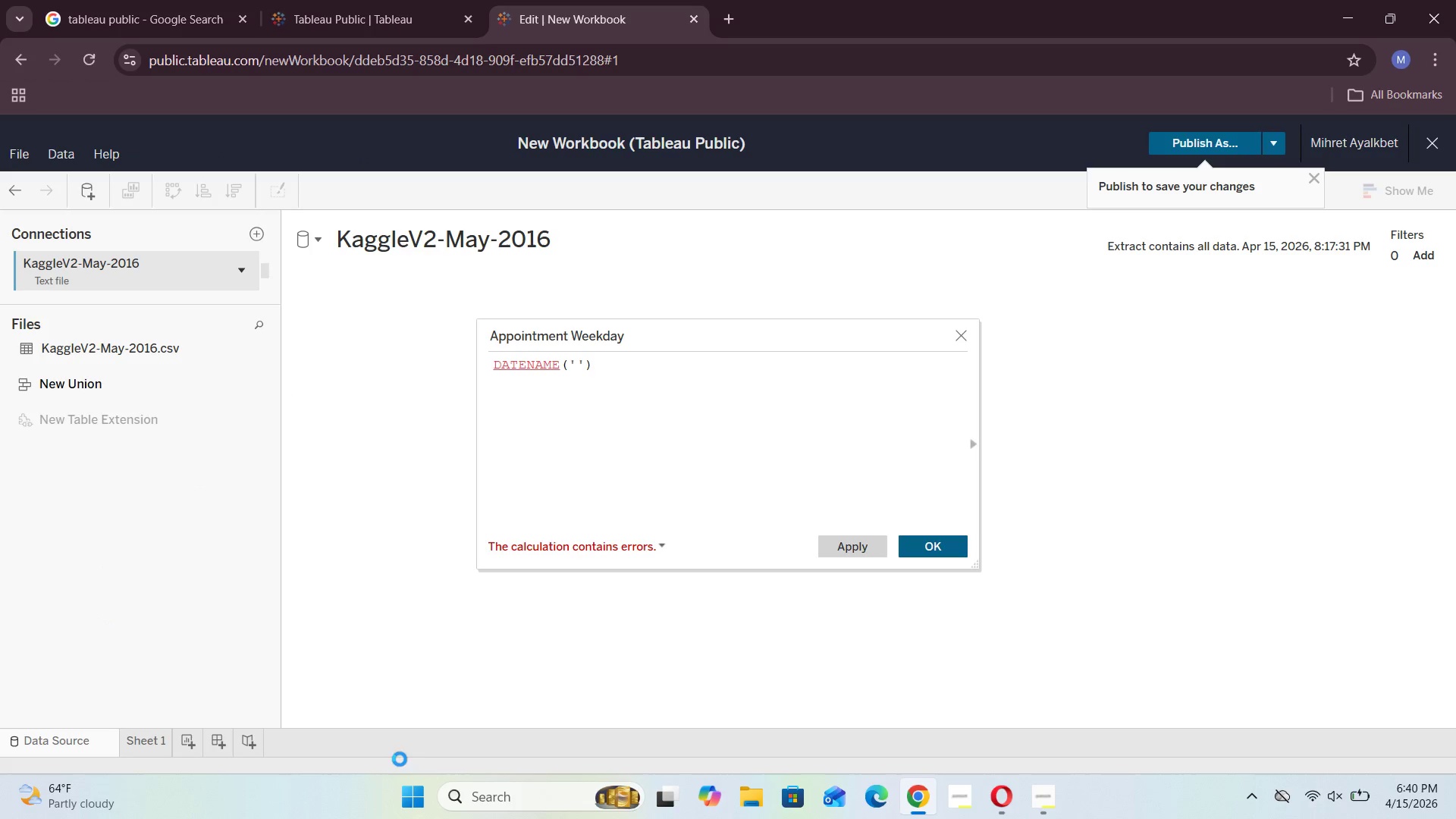 
left_click([585, 363])
 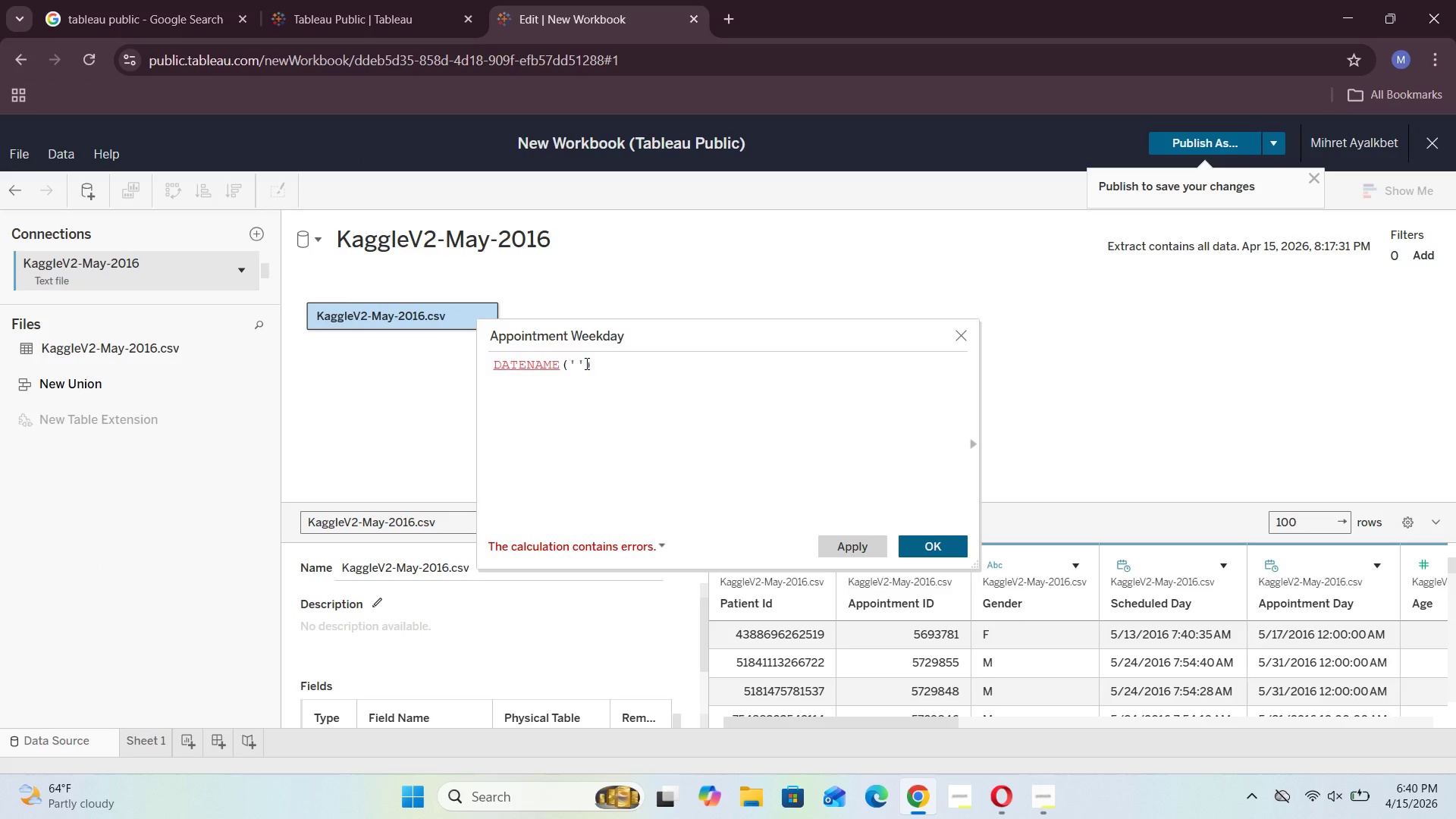 
type(, DAE())
 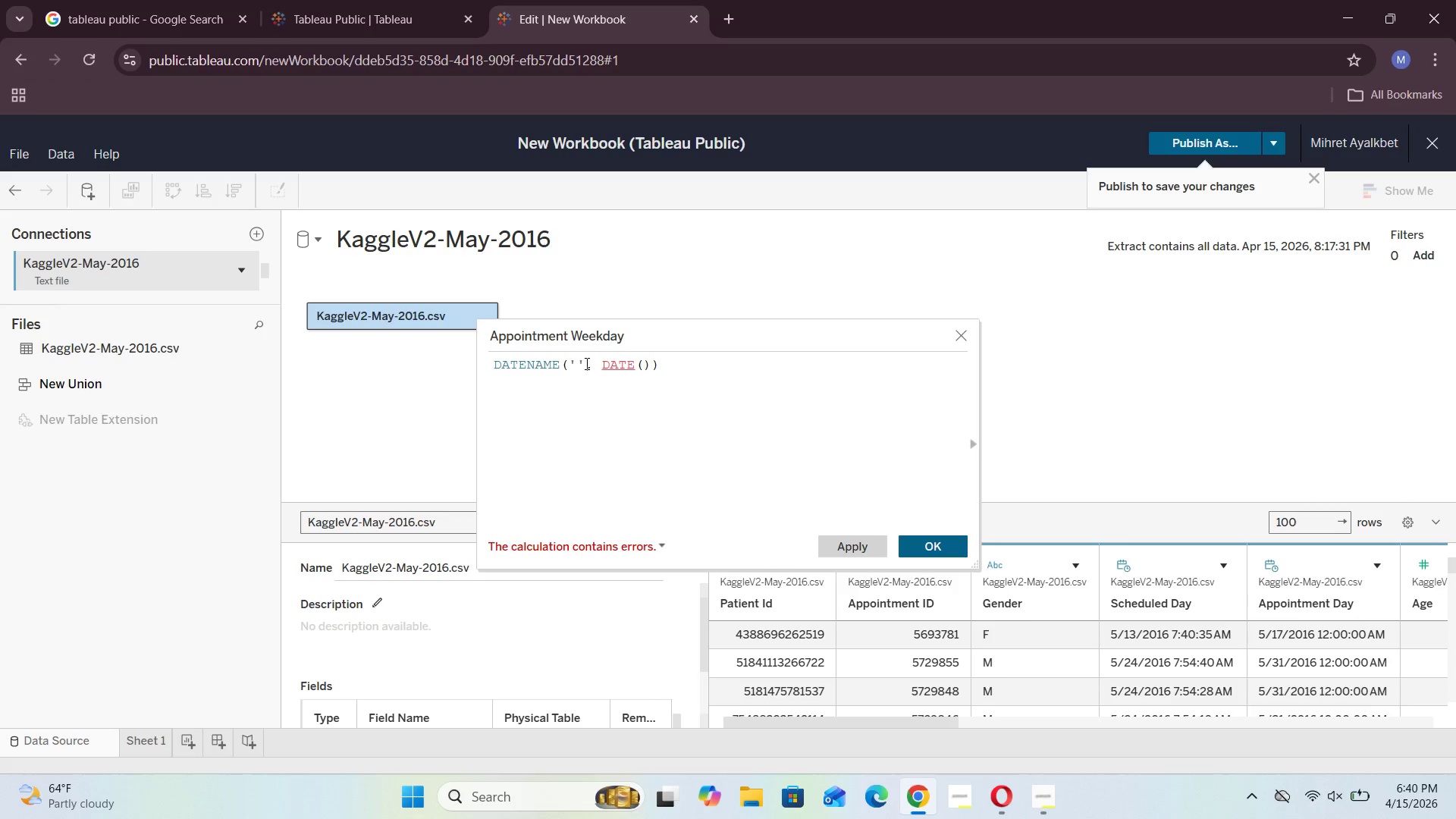 
hold_key(key=T, duration=0.31)
 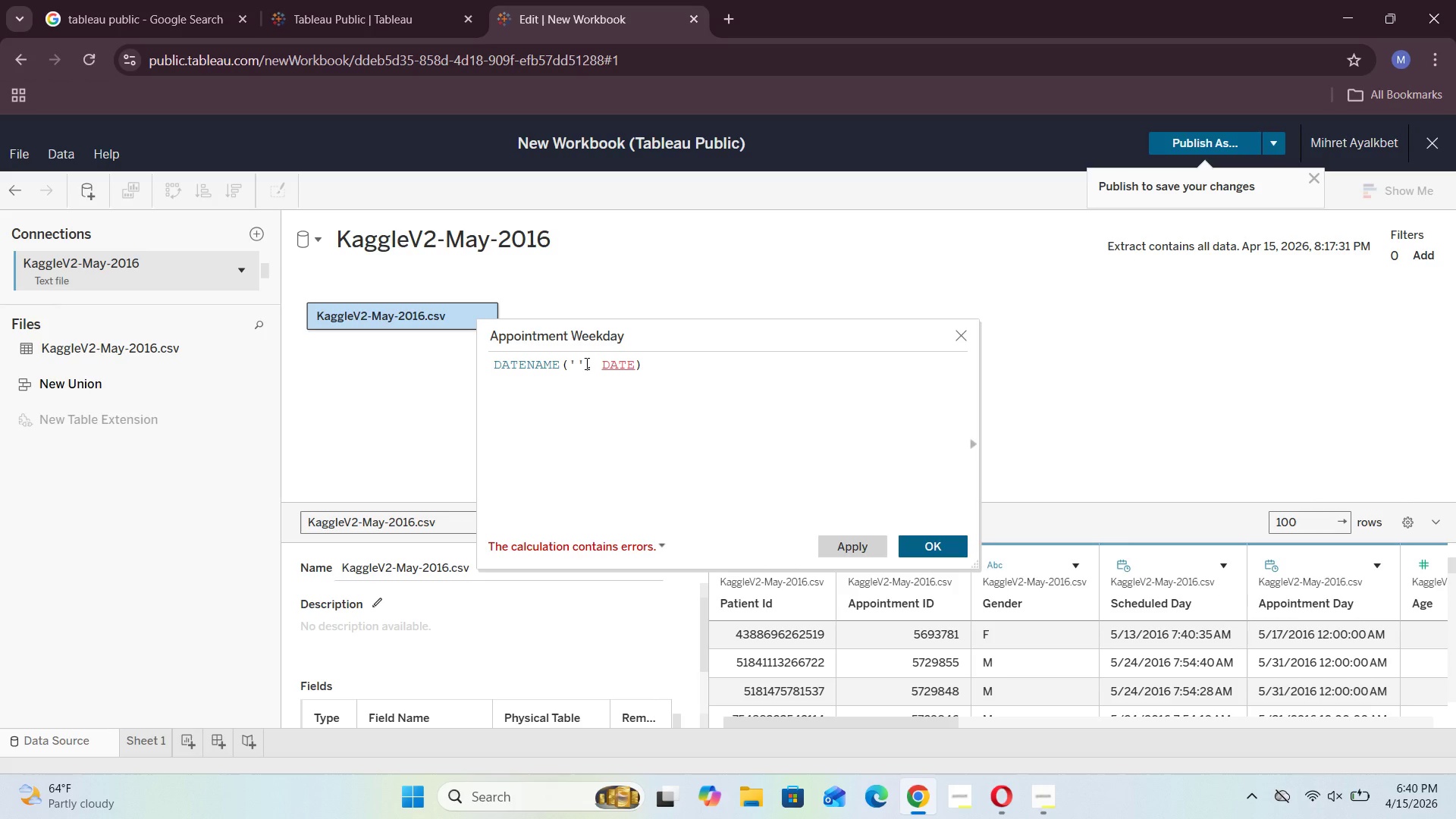 
key(ArrowLeft)
 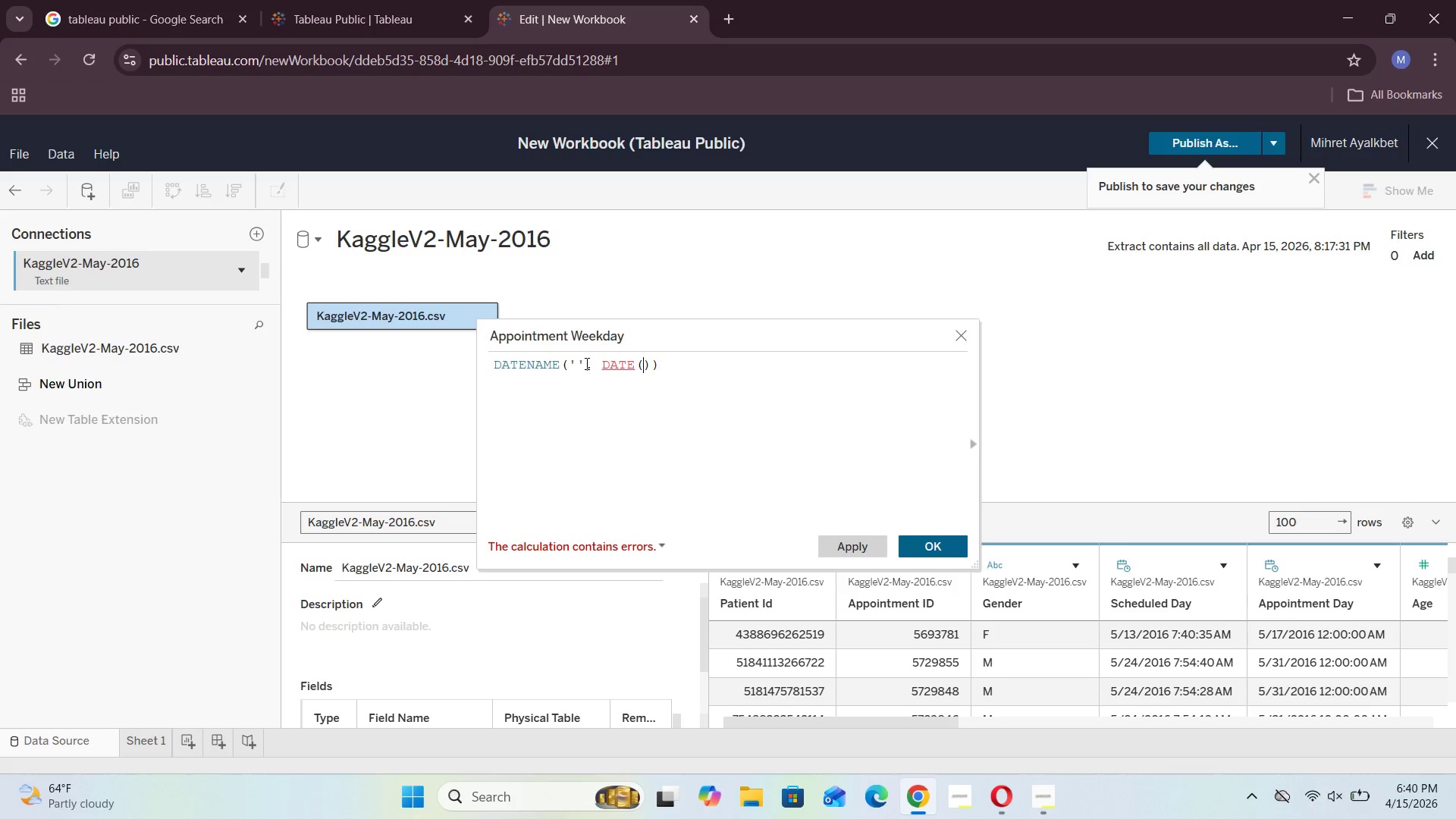 
key(BracketLeft)
 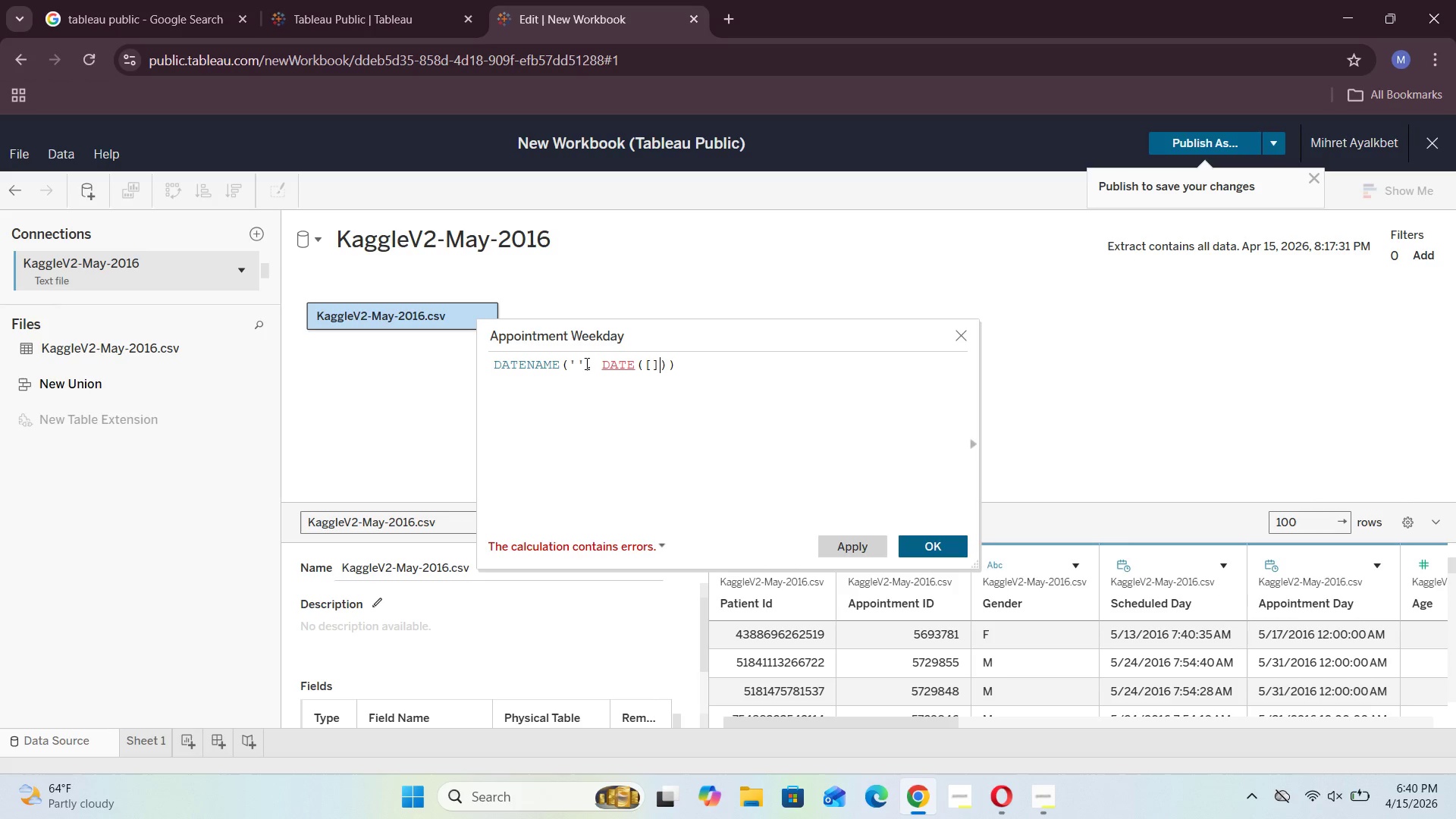 
key(BracketRight)
 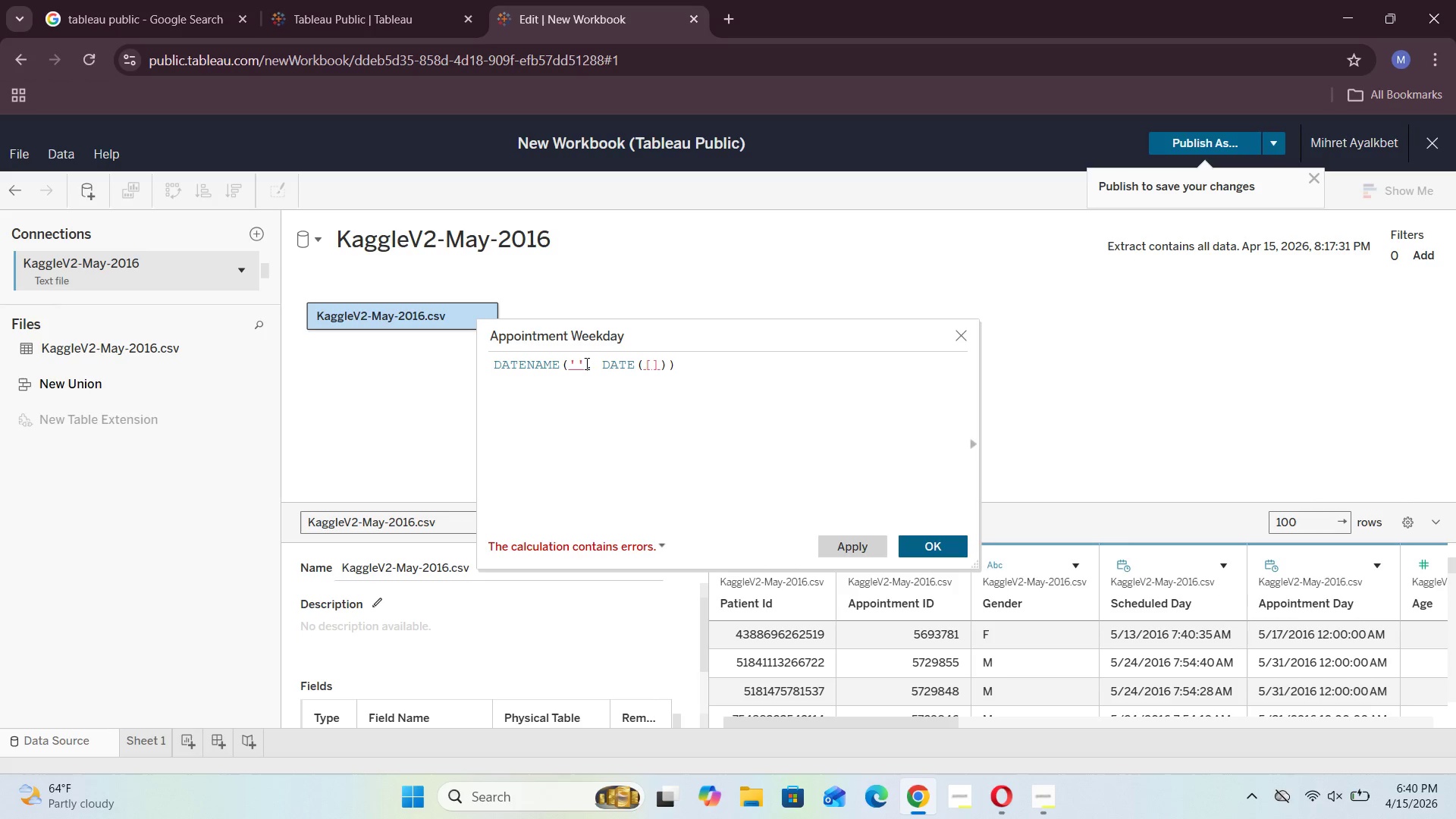 
key(ArrowLeft)
 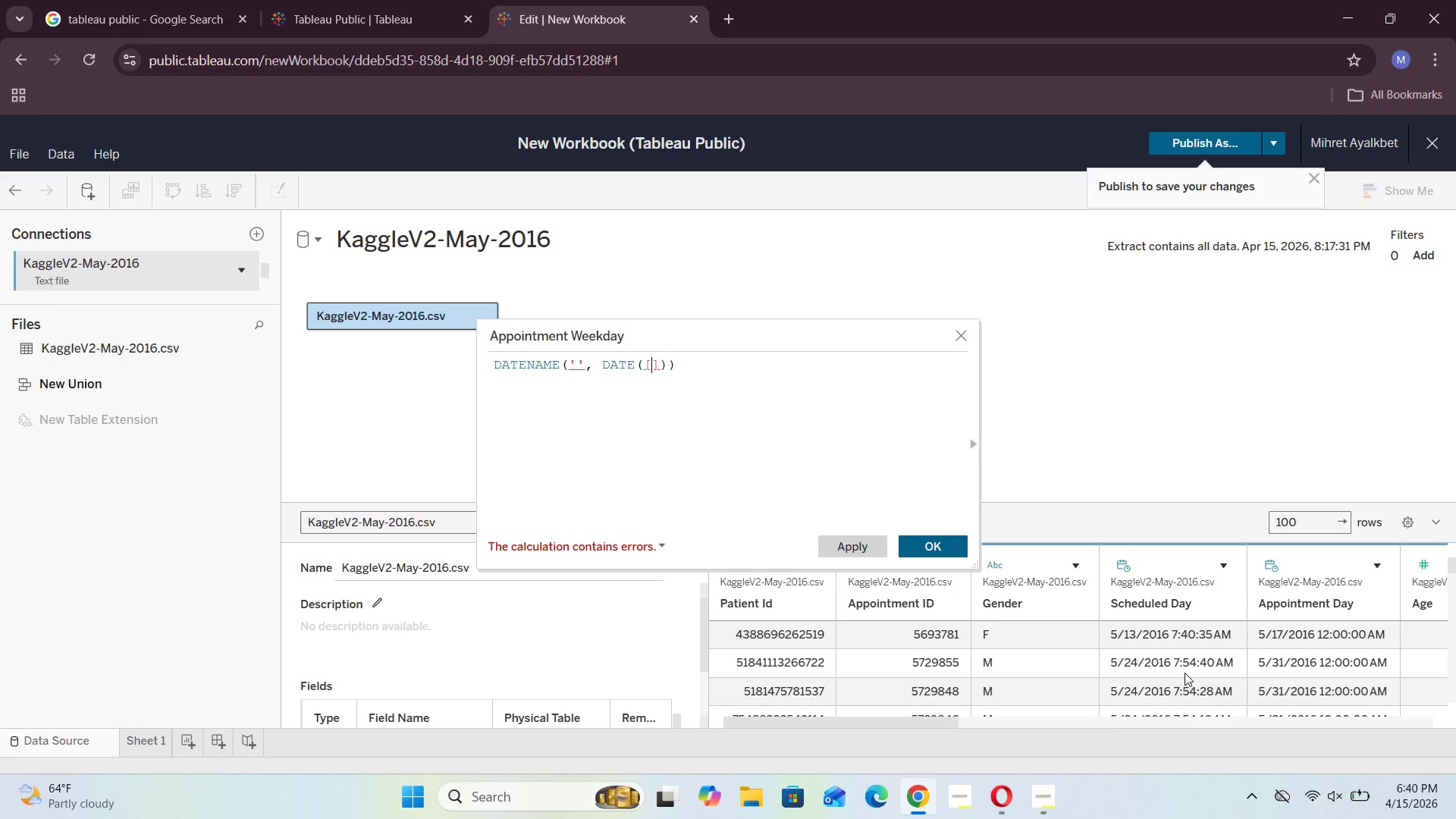 
wait(8.39)
 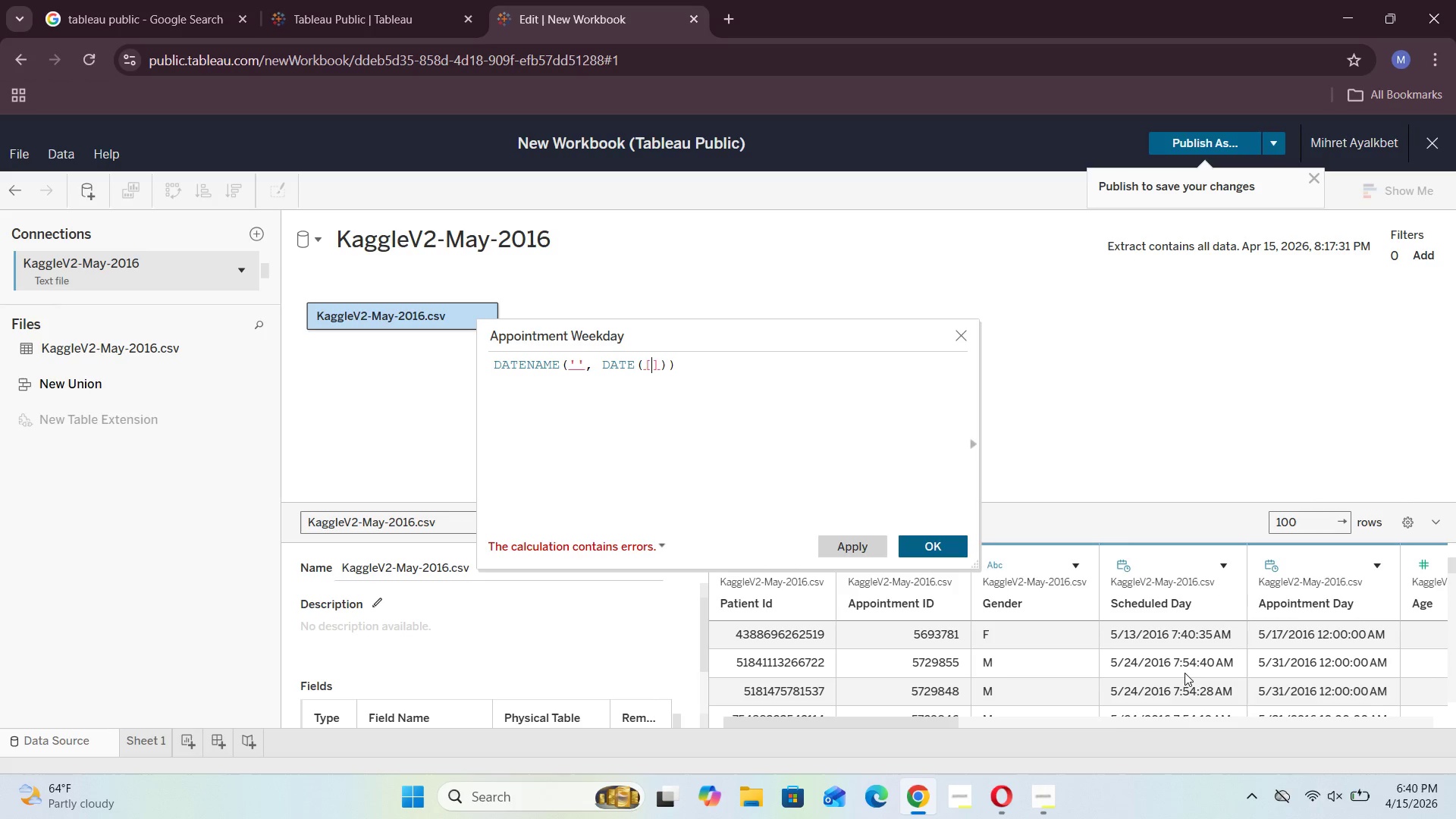 
left_click_drag(start_coordinate=[939, 725], to_coordinate=[949, 723])
 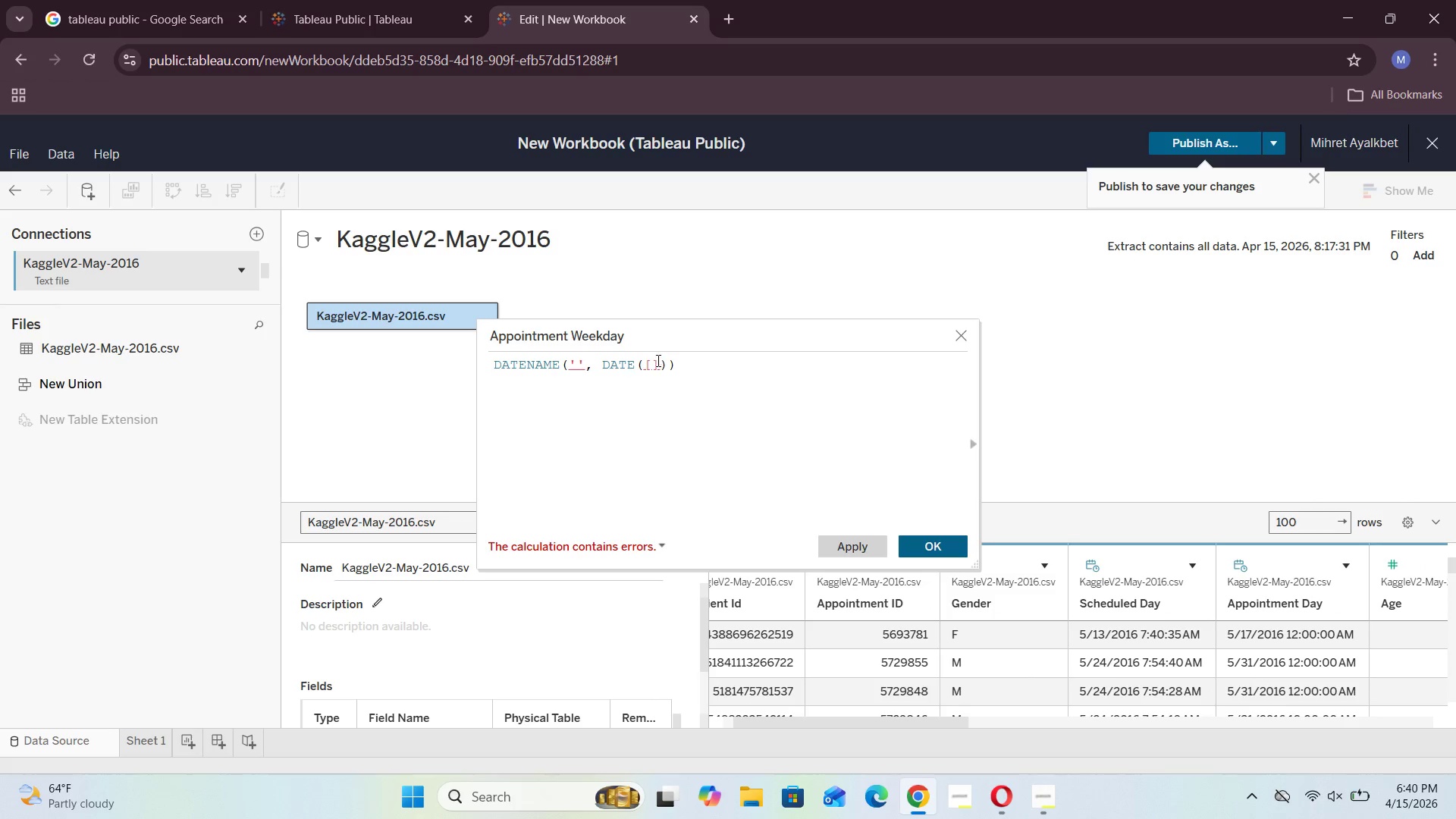 
left_click([655, 362])
 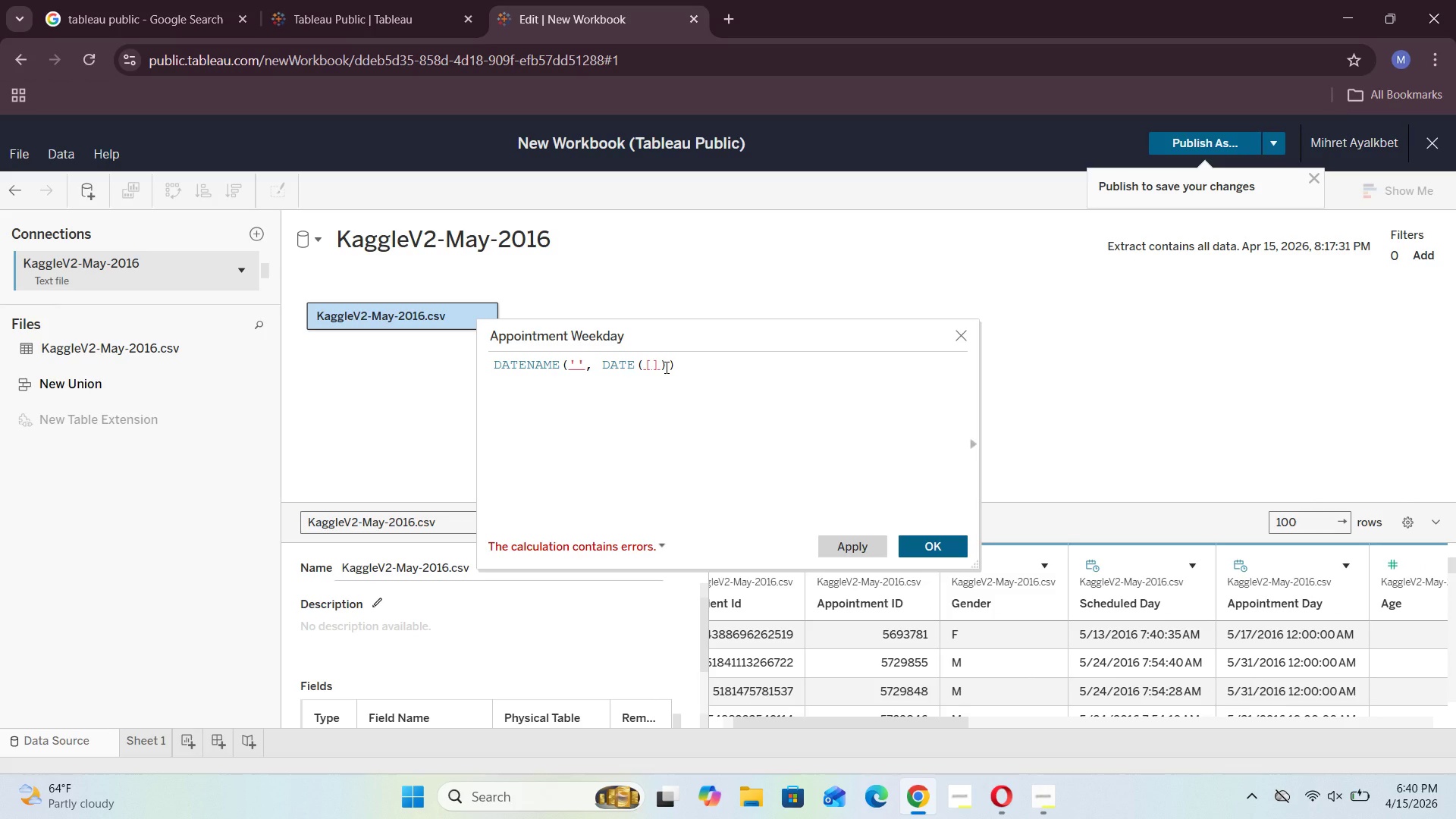 
type(App)
 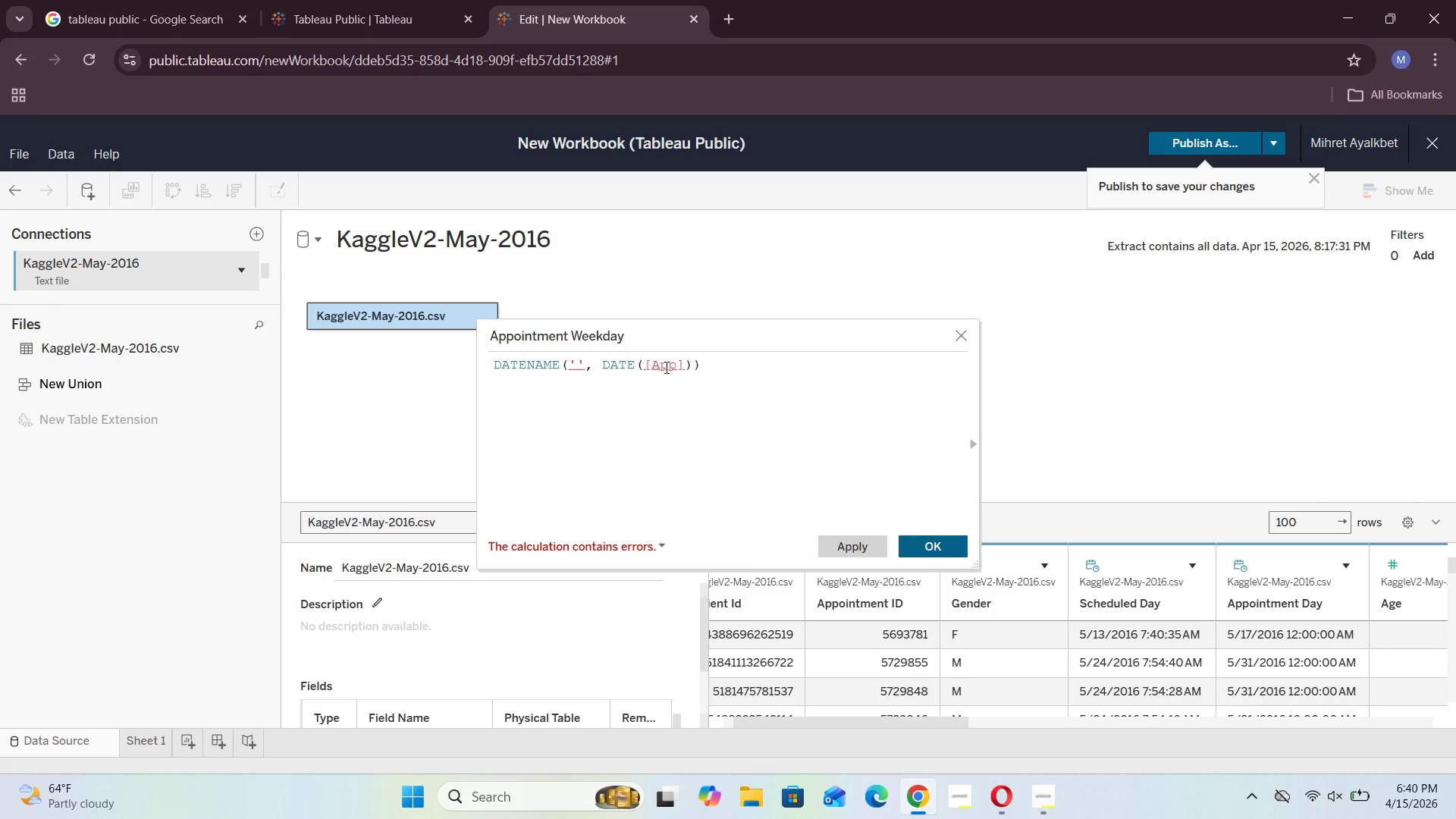 
type(ointmen)
 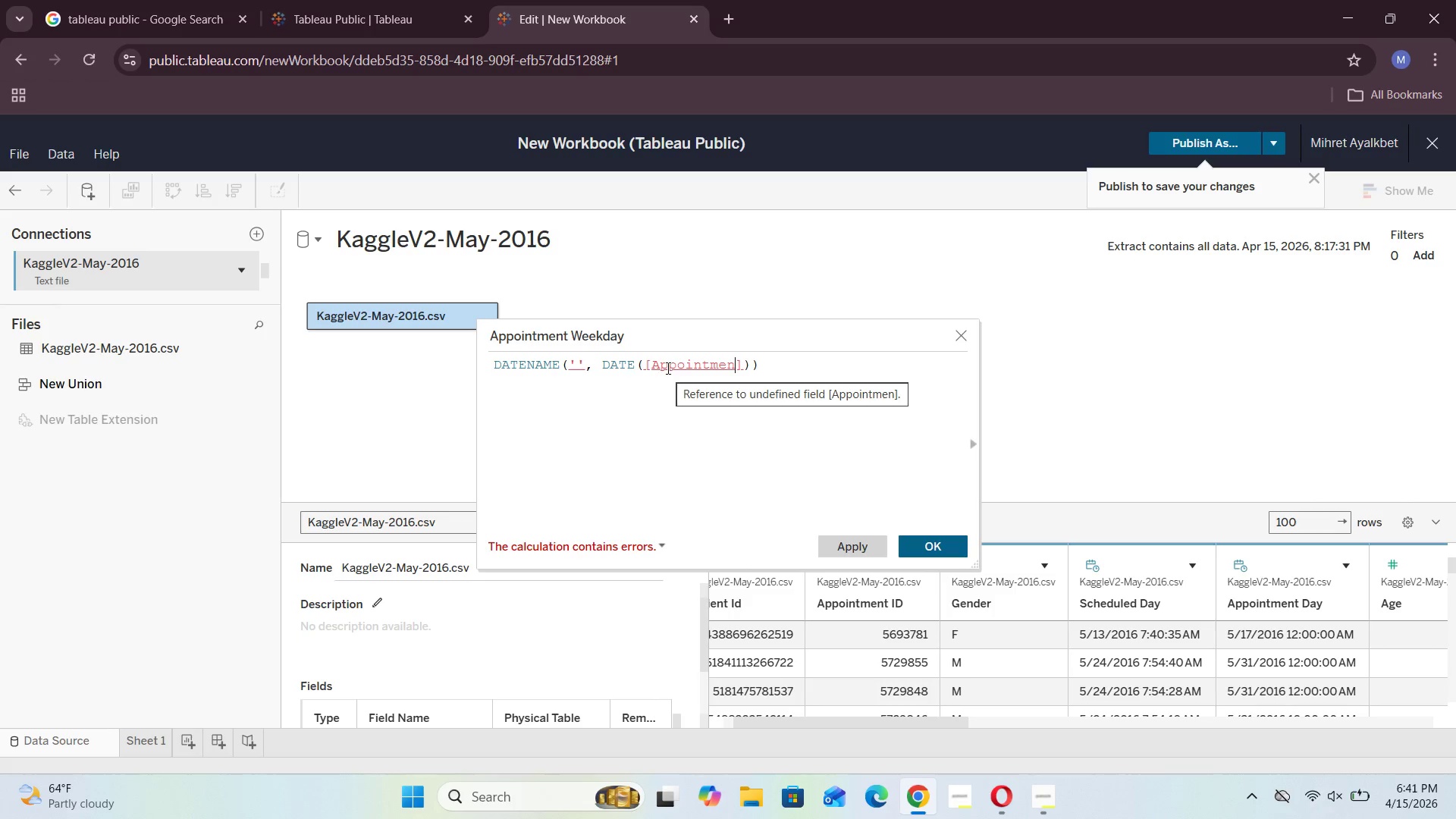 
wait(25.19)
 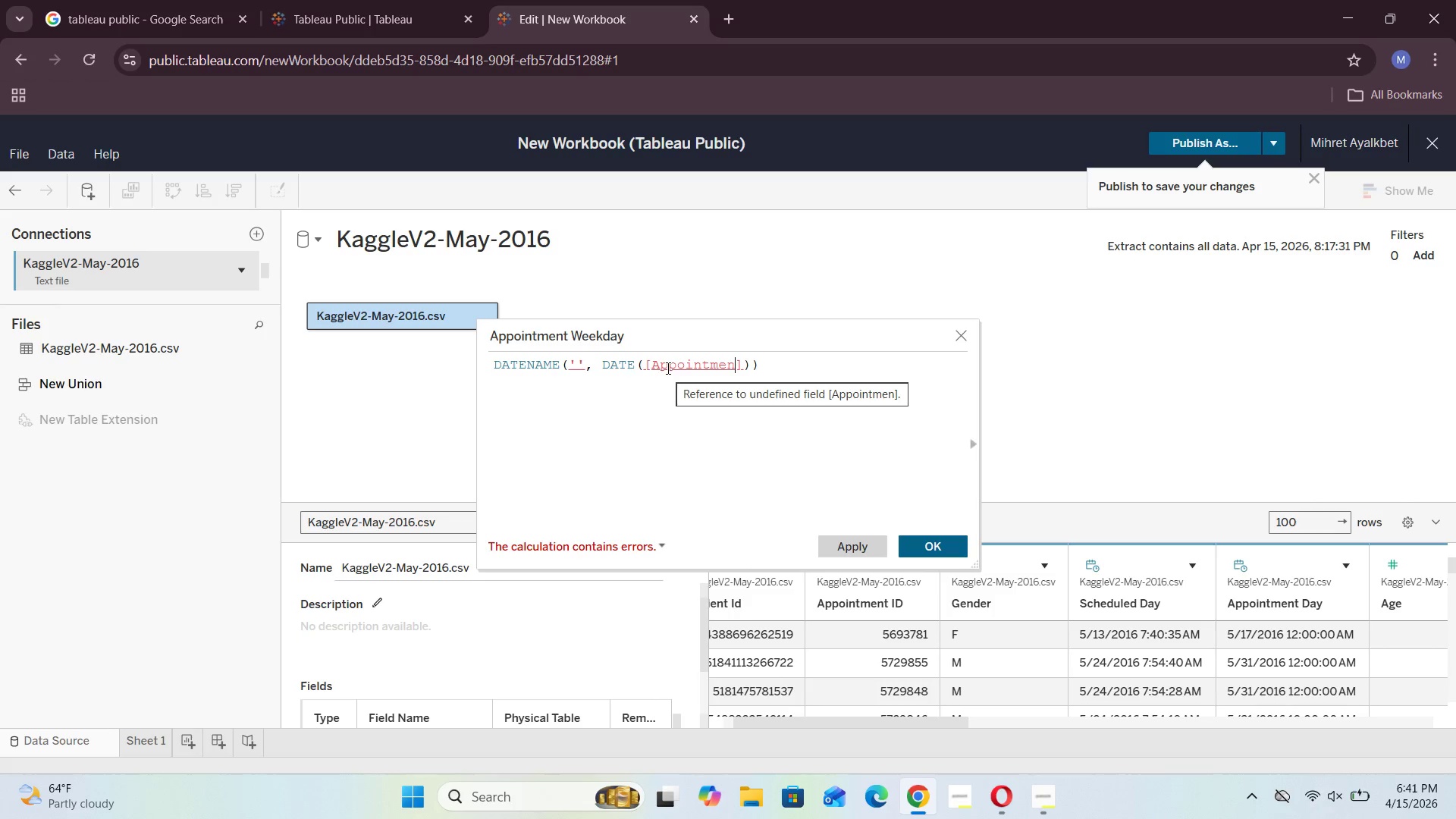 
type(t Day)
 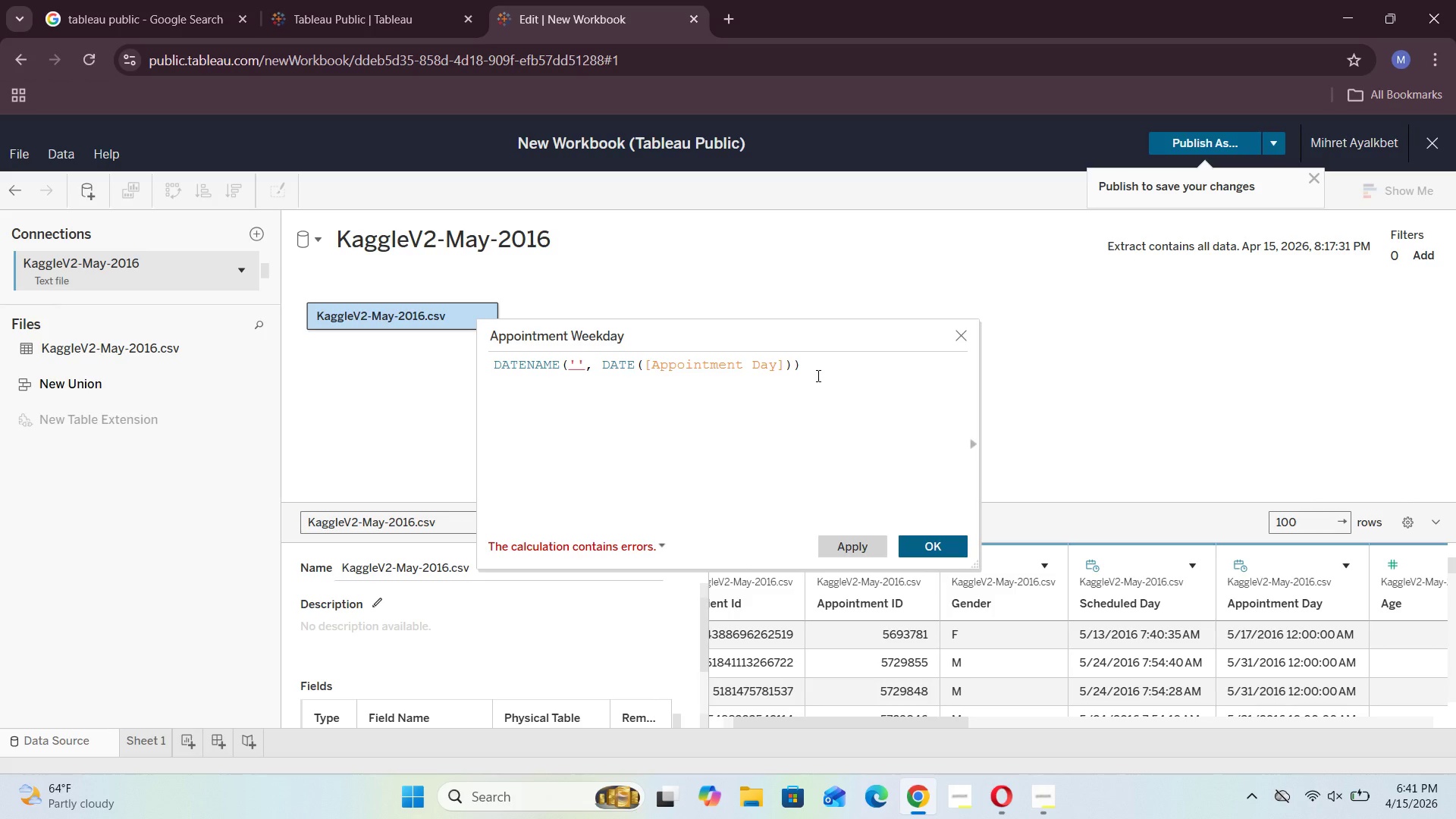 
wait(30.22)
 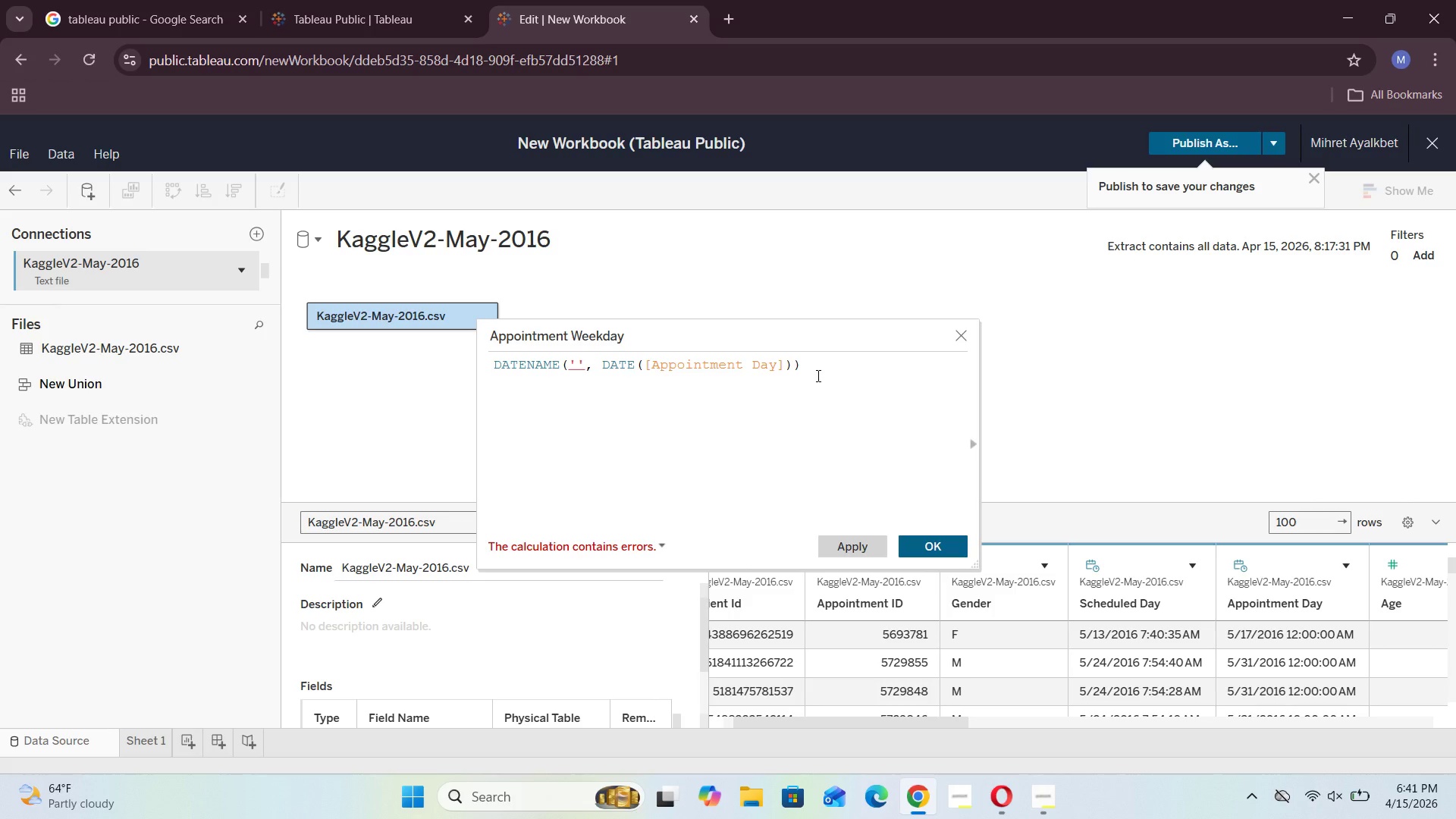 
left_click([575, 362])
 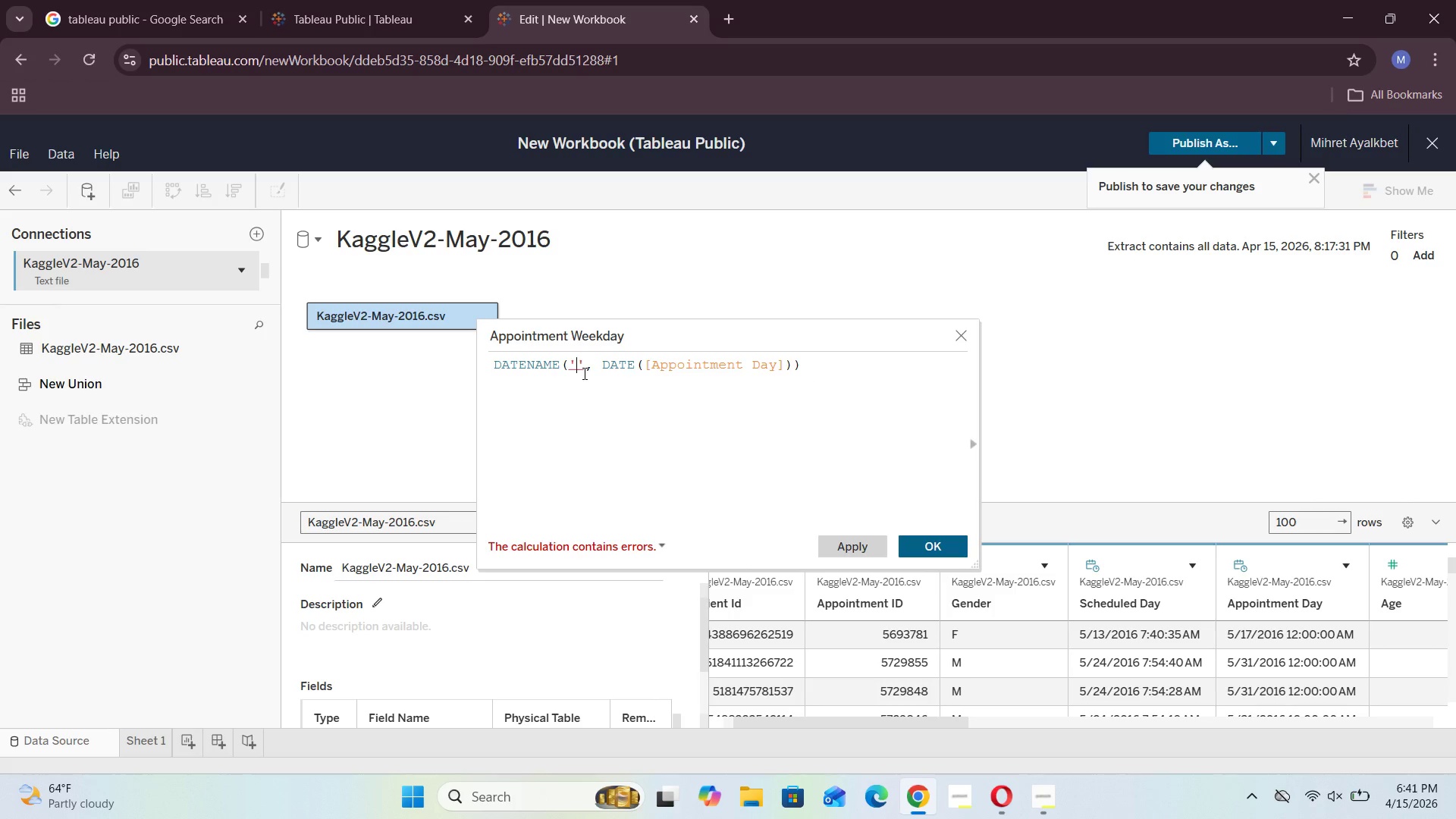 
wait(9.17)
 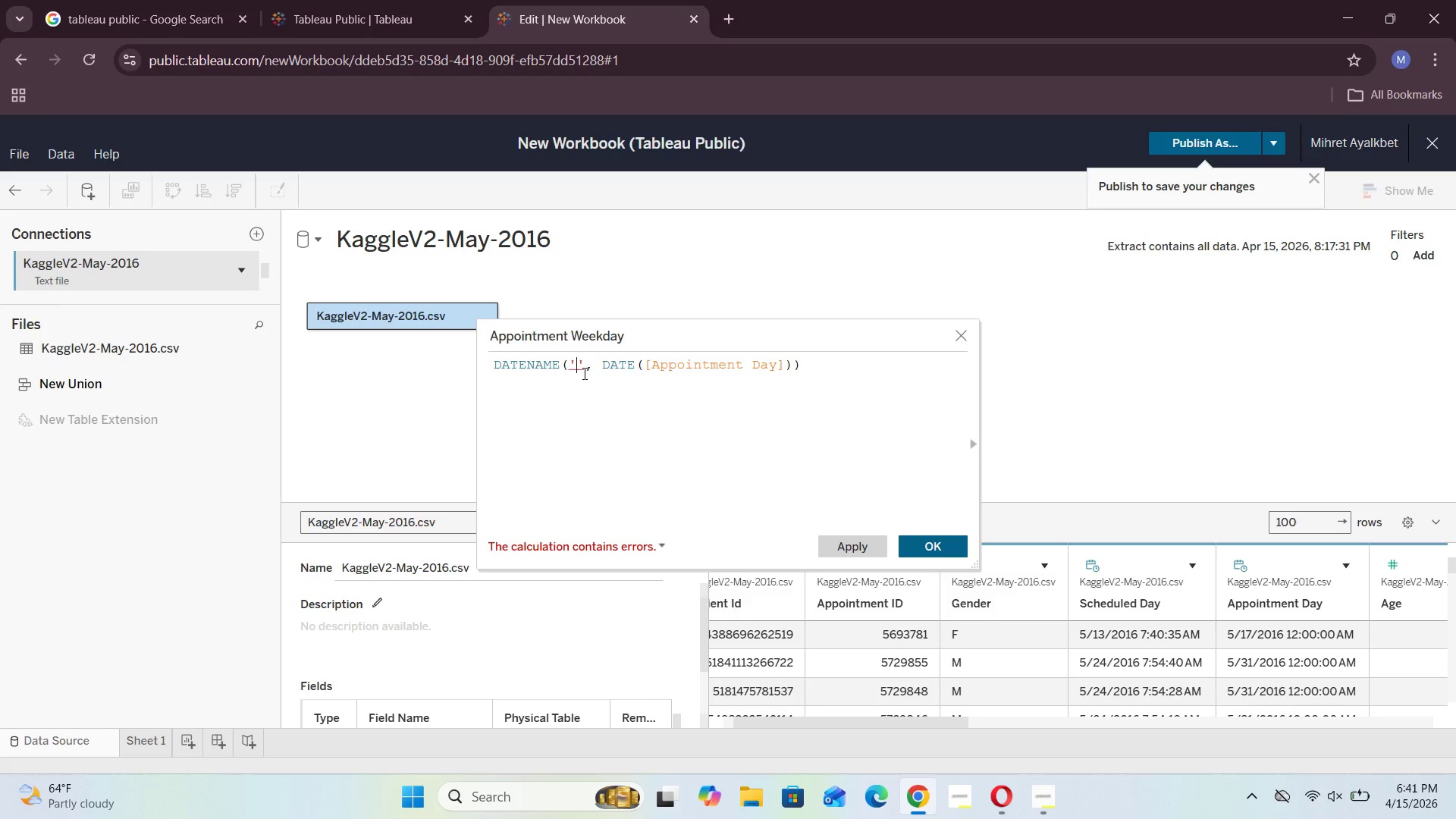 
type(weekday)
 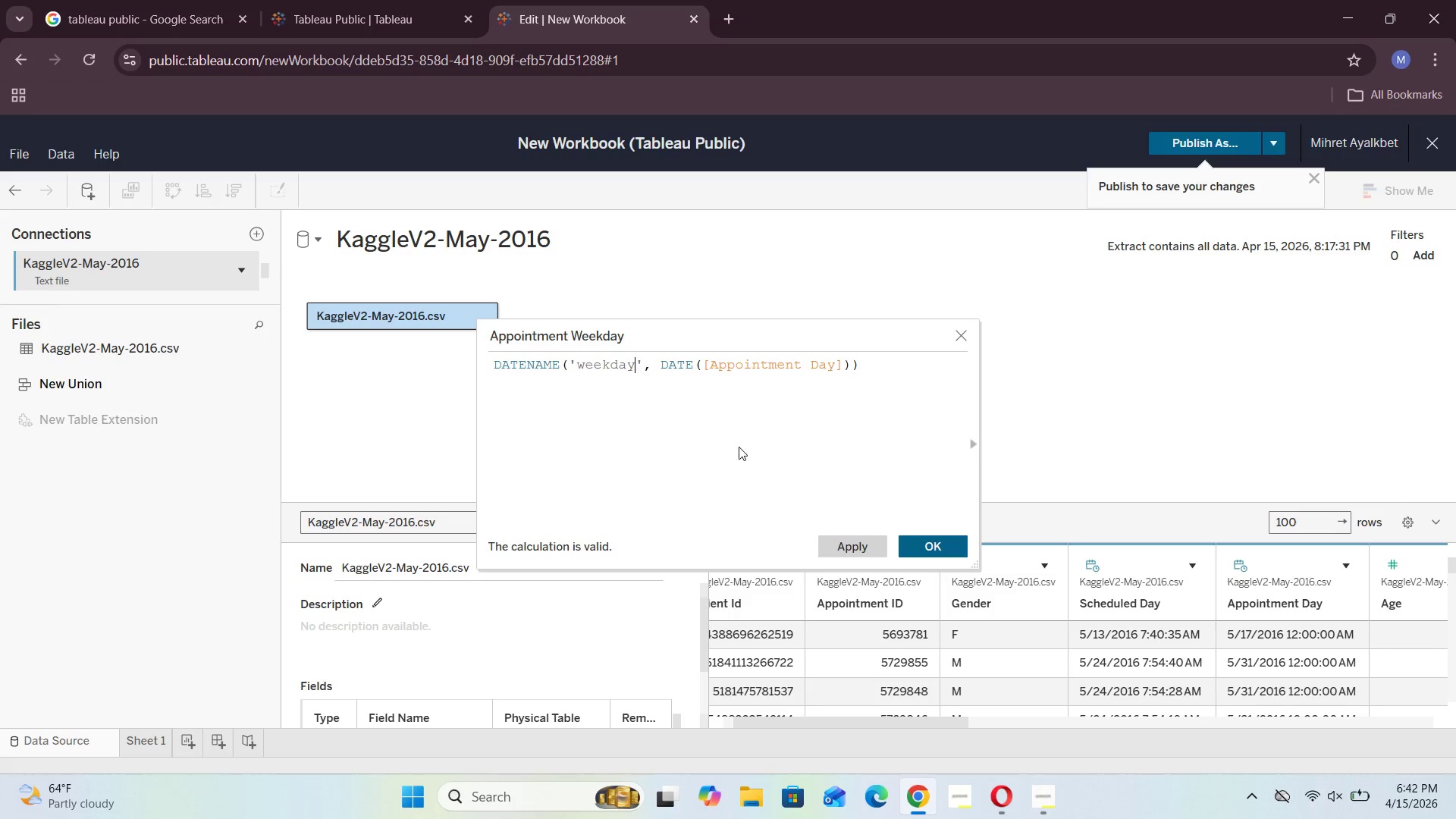 
wait(21.08)
 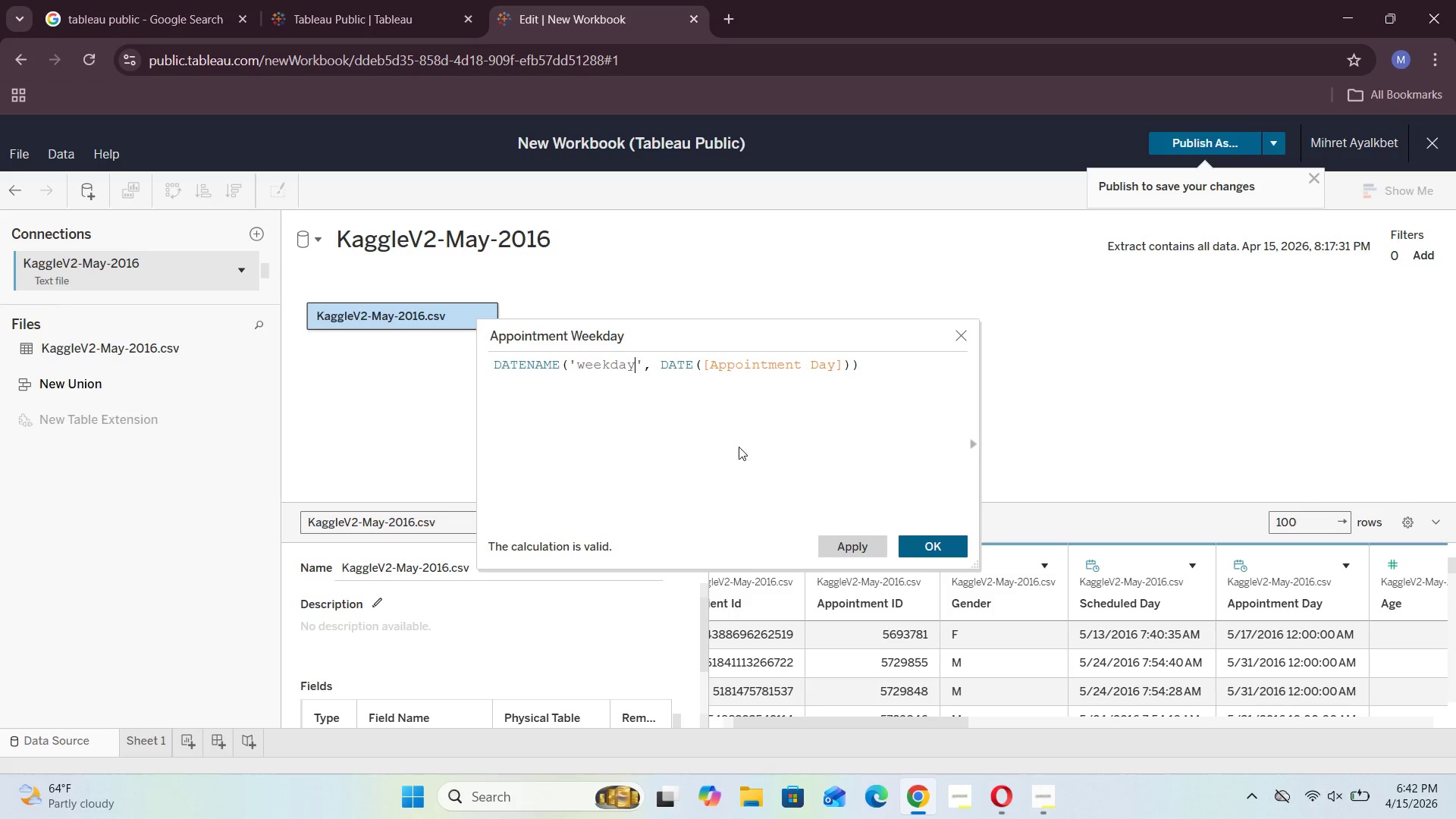 
left_click([927, 544])
 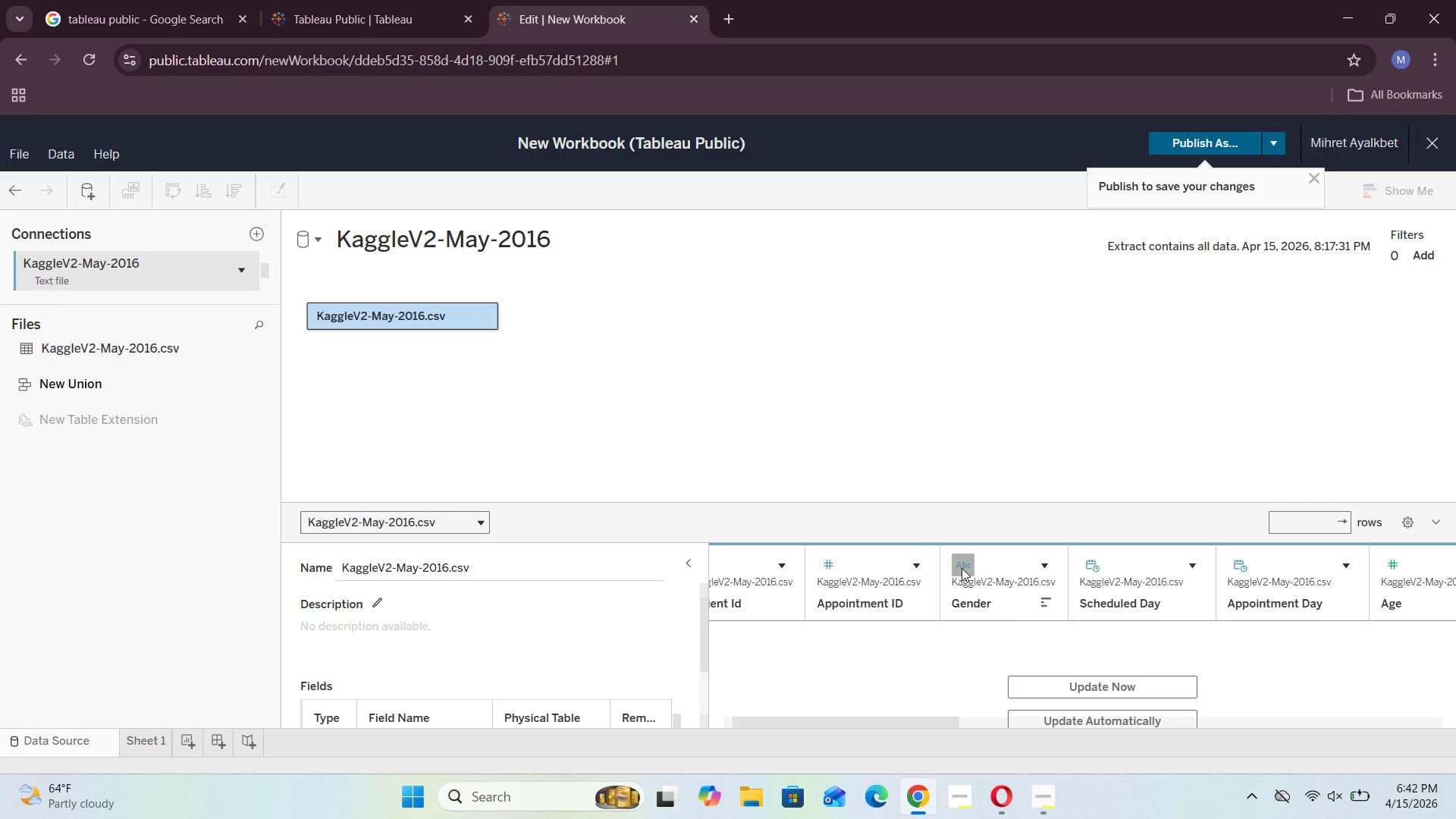 
left_click([1055, 720])
 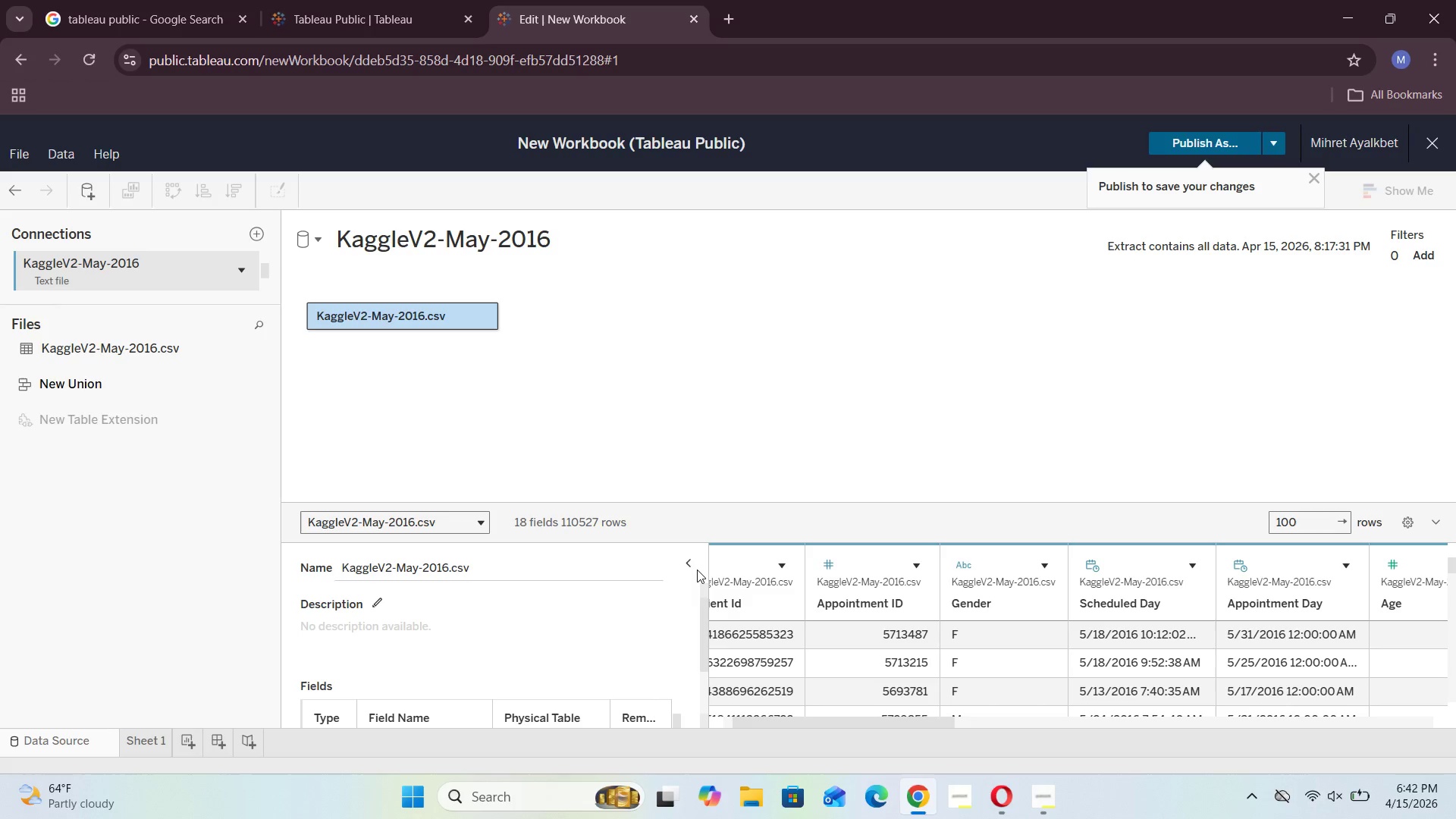 
left_click([691, 563])
 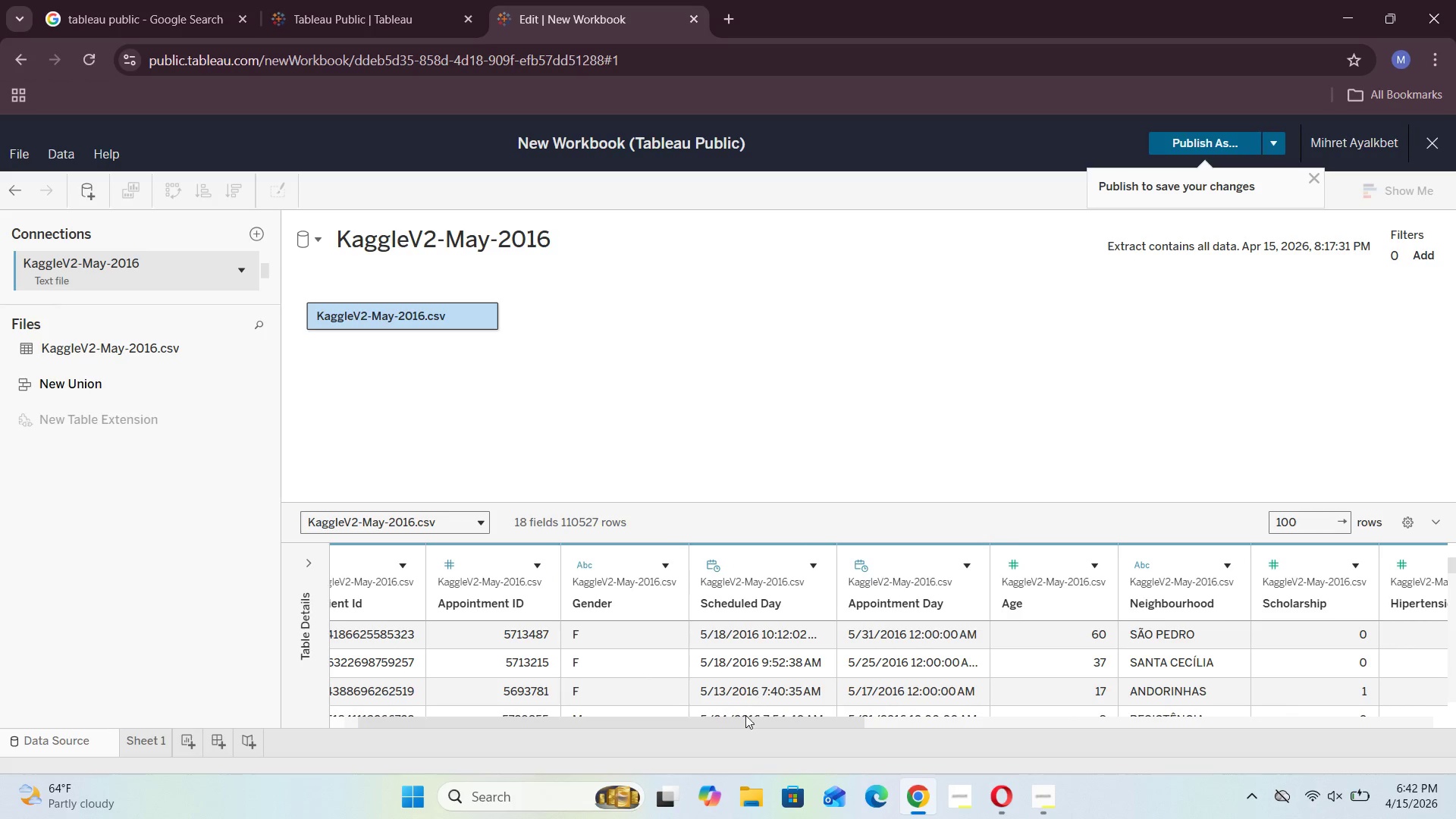 
left_click_drag(start_coordinate=[745, 721], to_coordinate=[1358, 750])
 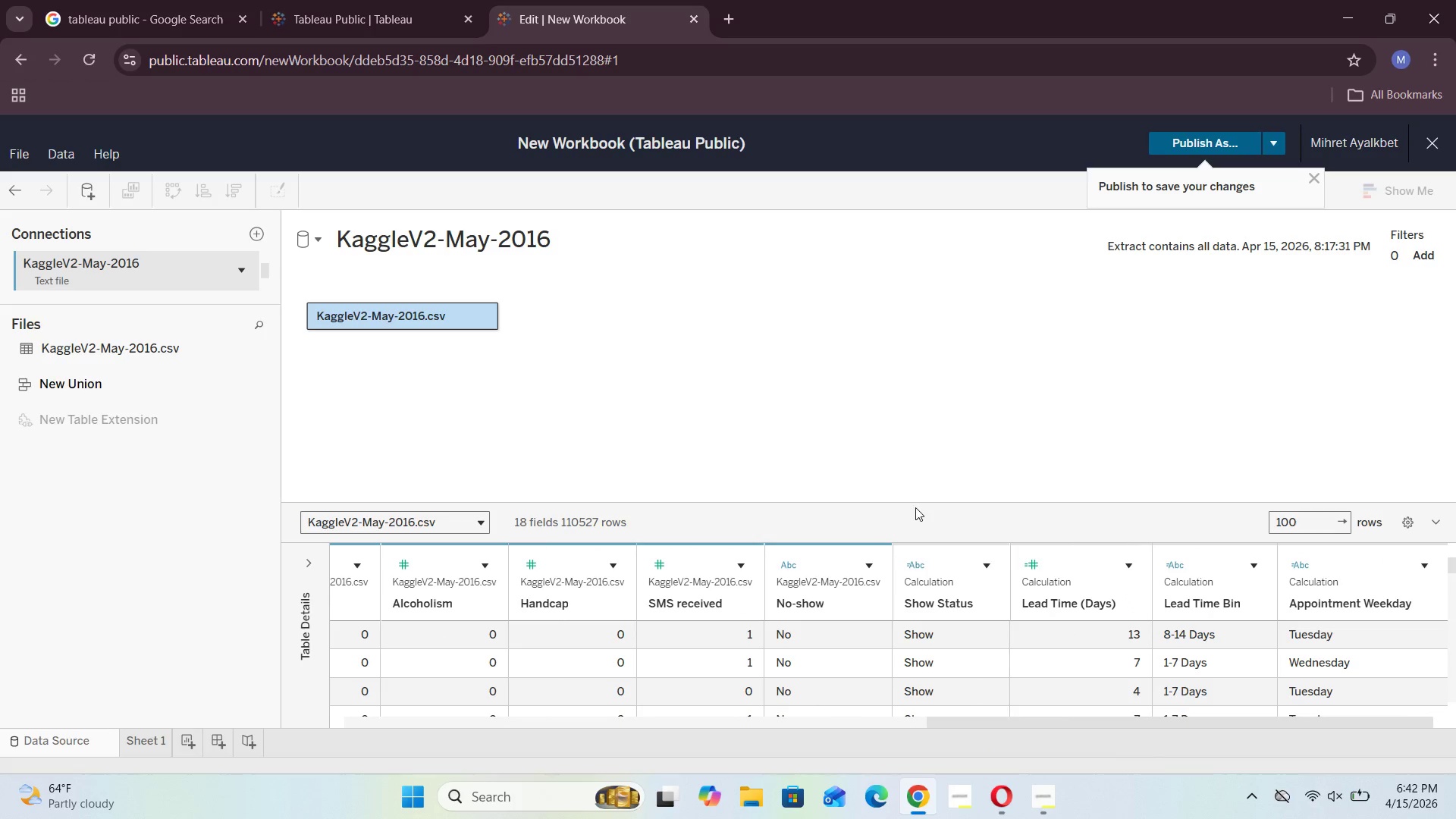 
left_click_drag(start_coordinate=[915, 504], to_coordinate=[921, 337])
 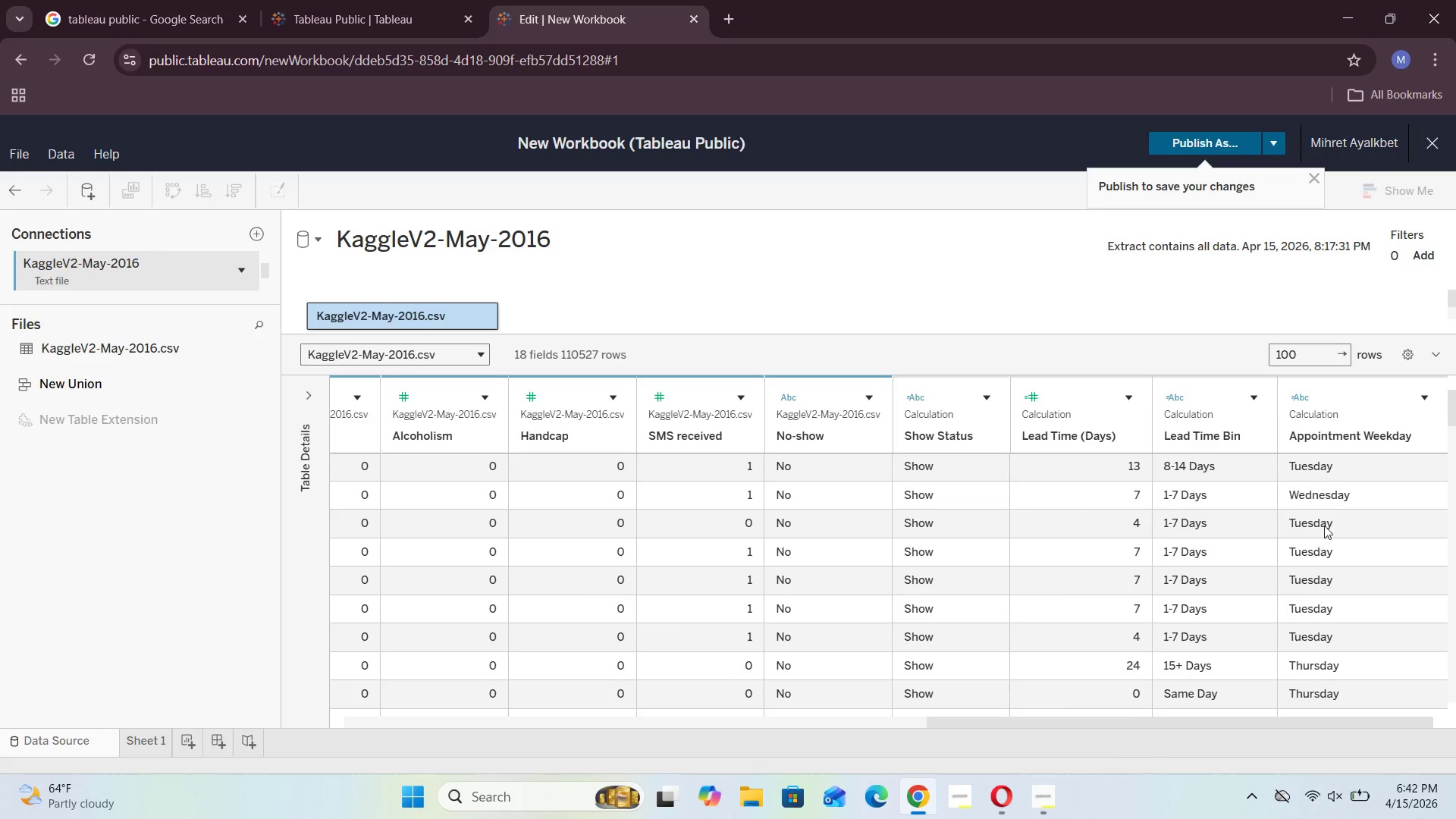 
mouse_move([1304, 487])
 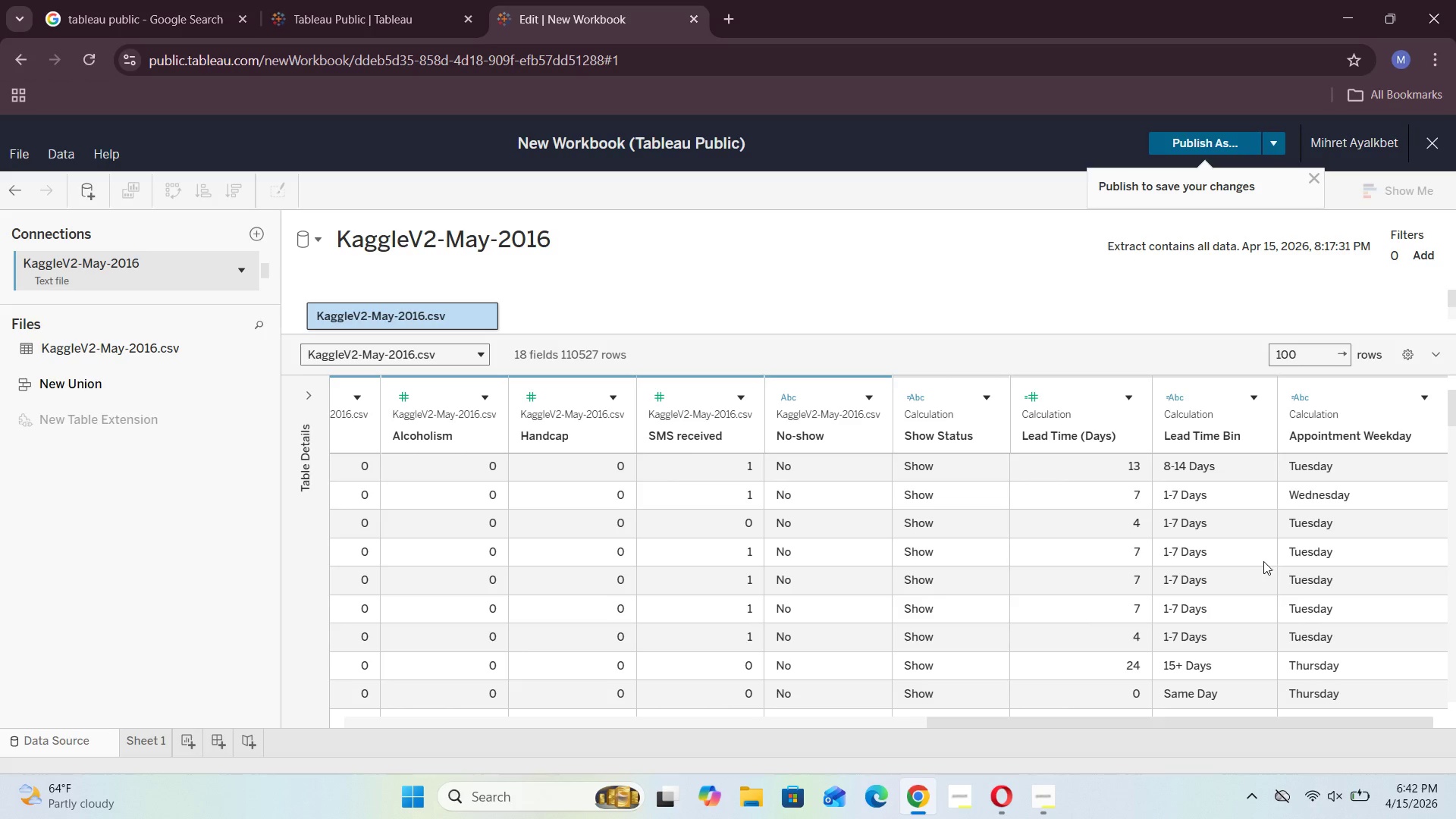 
scroll: coordinate [1267, 558], scroll_direction: down, amount: 1.0
 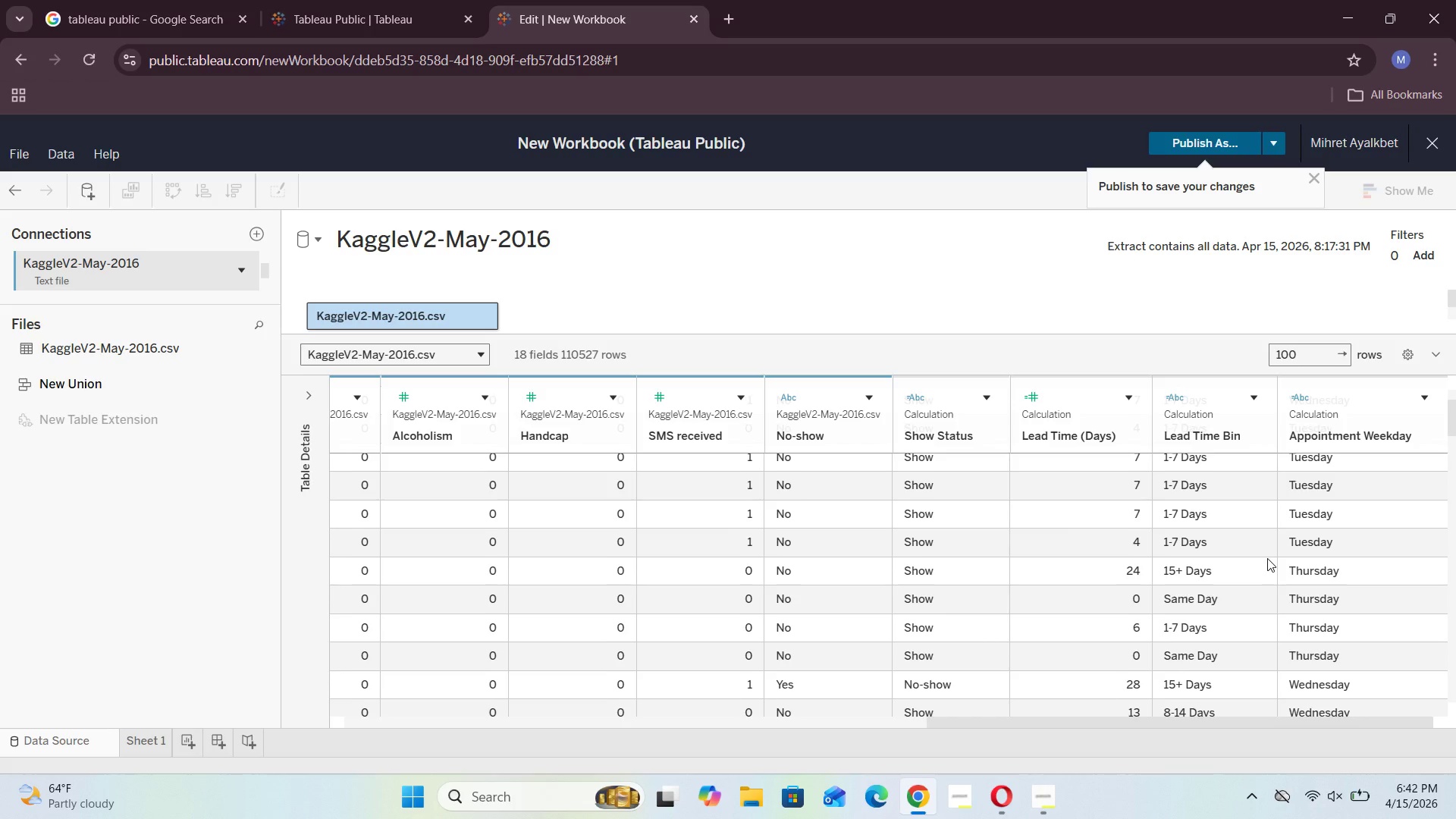 
scroll: coordinate [1267, 558], scroll_direction: up, amount: 2.0
 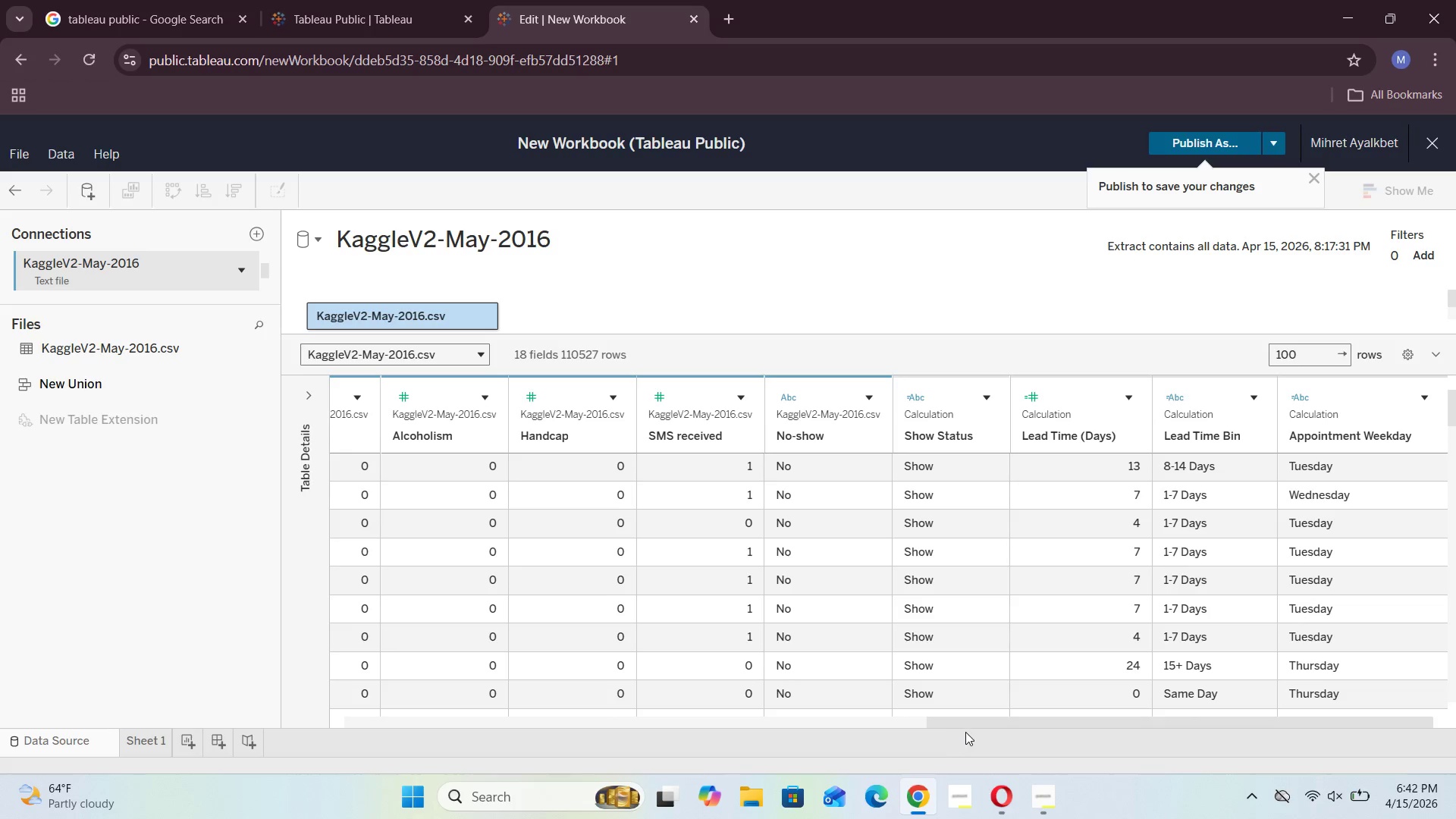 
left_click_drag(start_coordinate=[976, 723], to_coordinate=[1225, 698])
 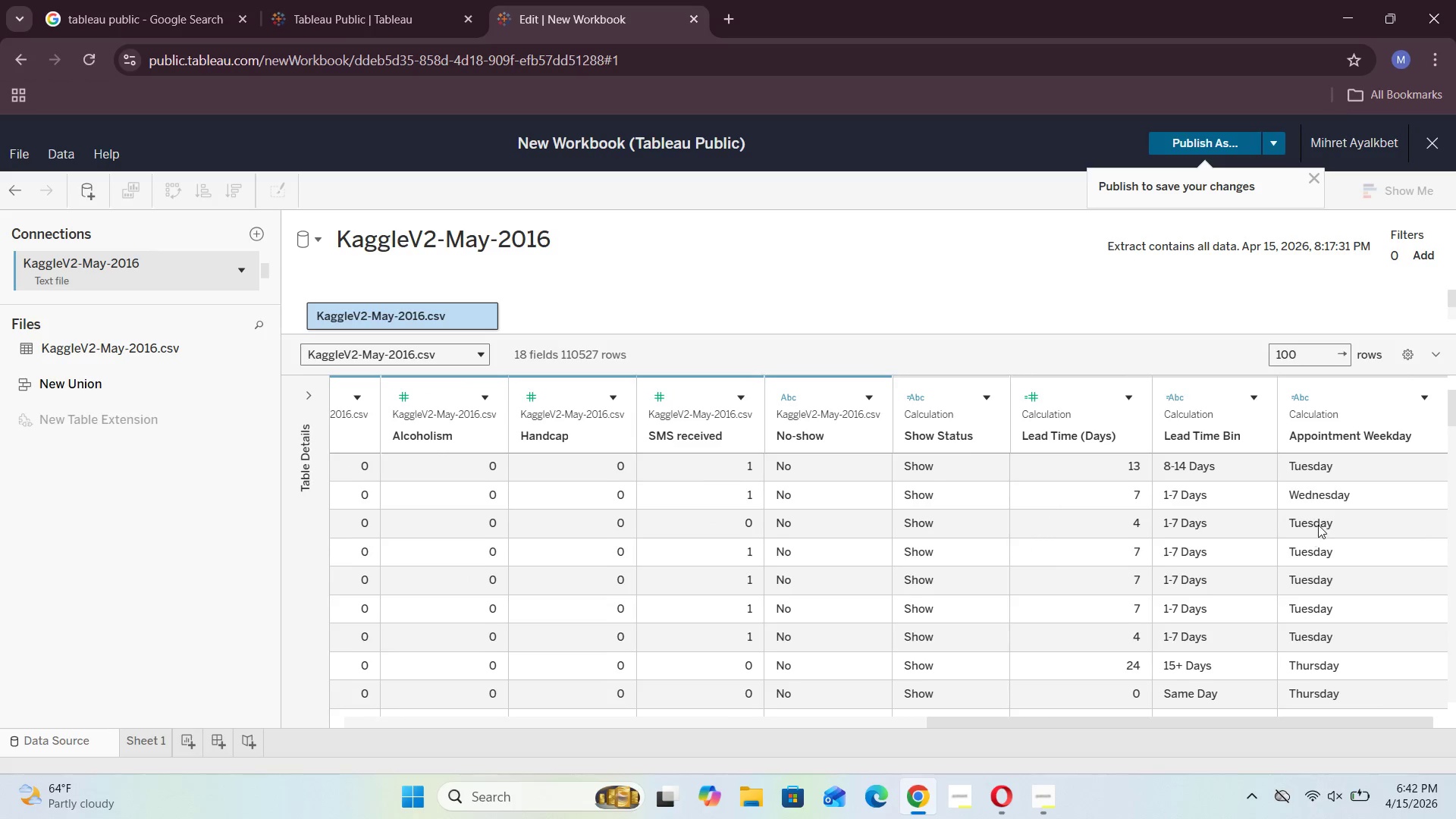 
scroll: coordinate [1398, 610], scroll_direction: down, amount: 40.0
 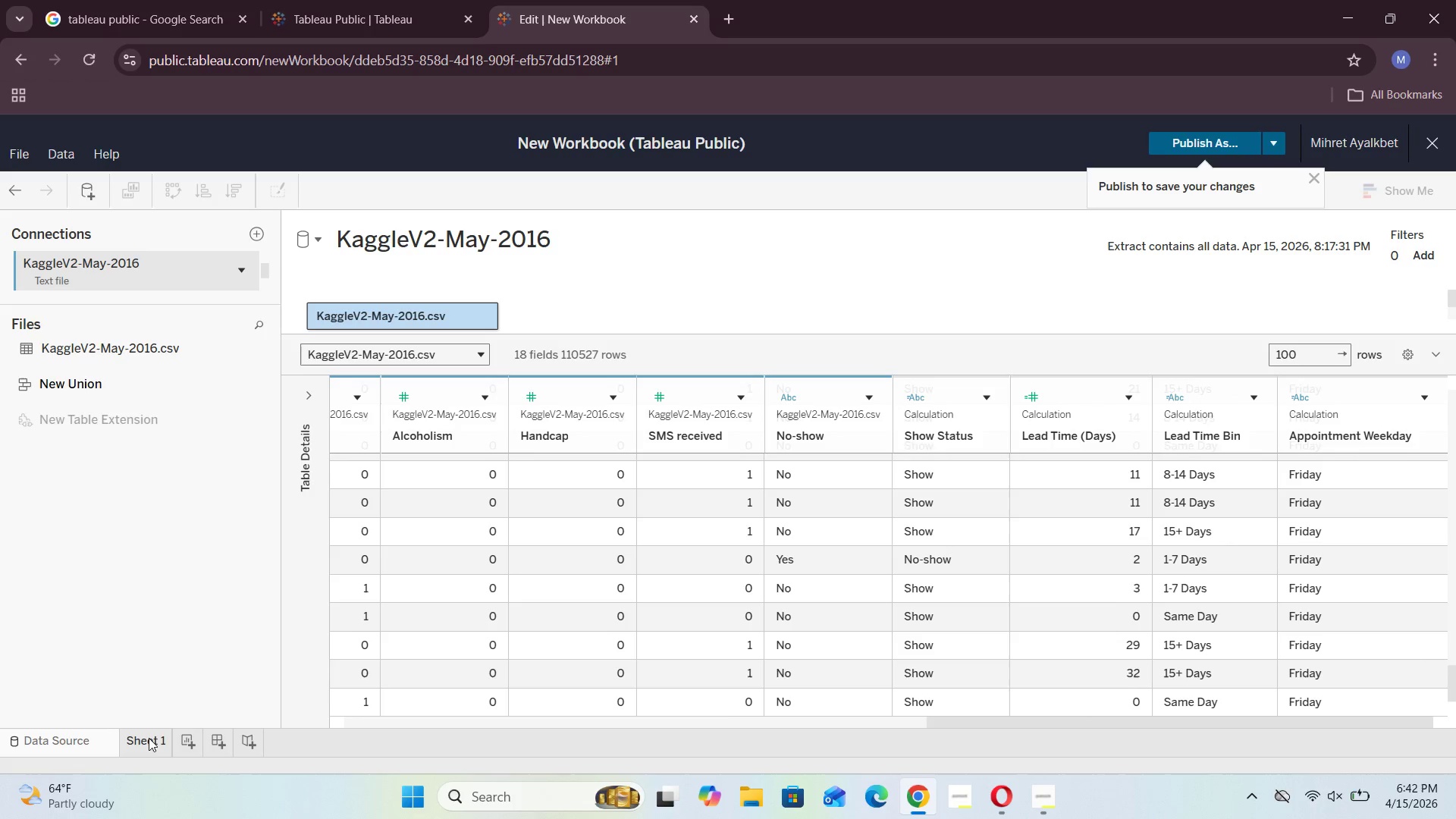 
left_click([149, 742])
 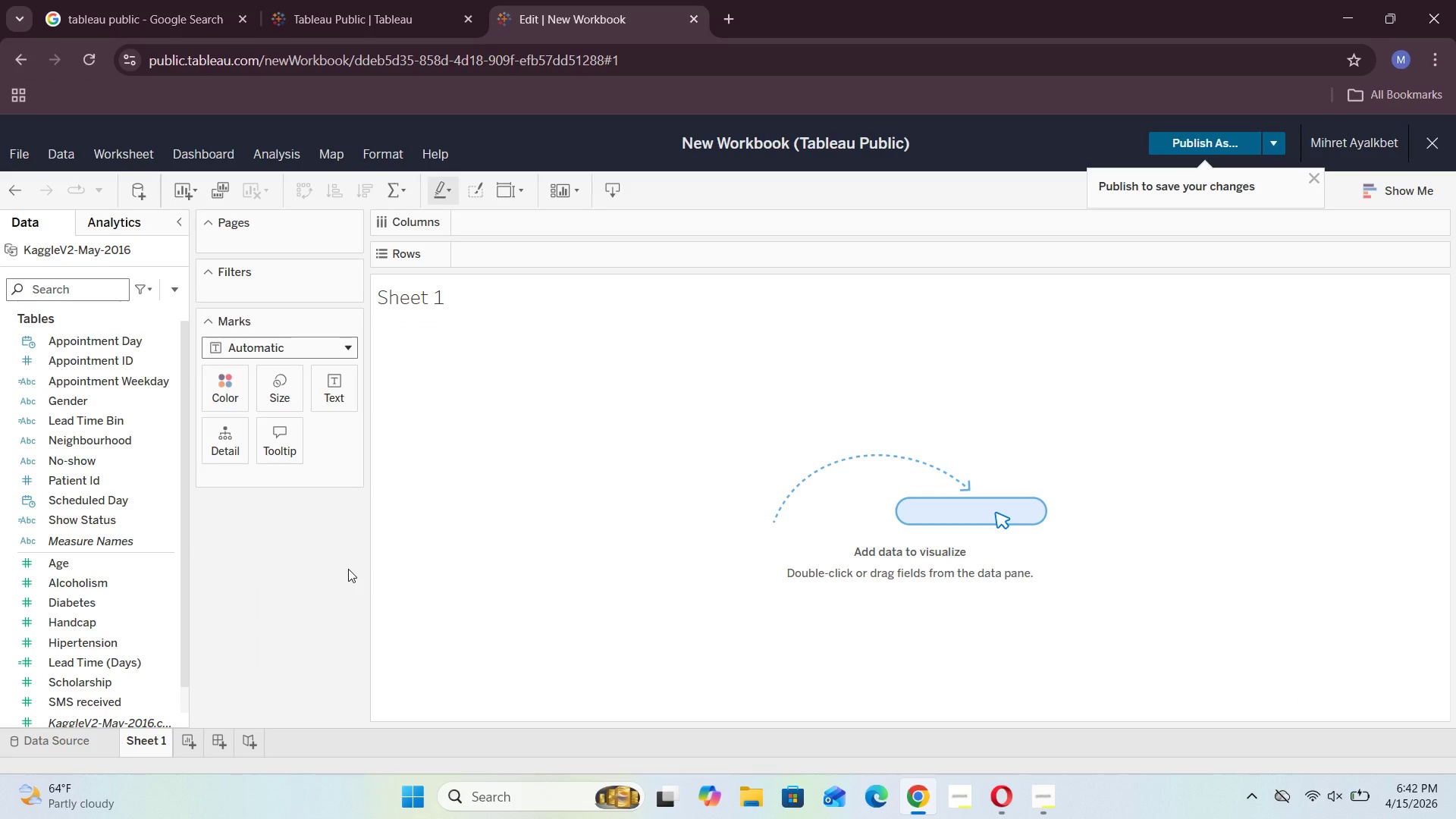 
wait(5.48)
 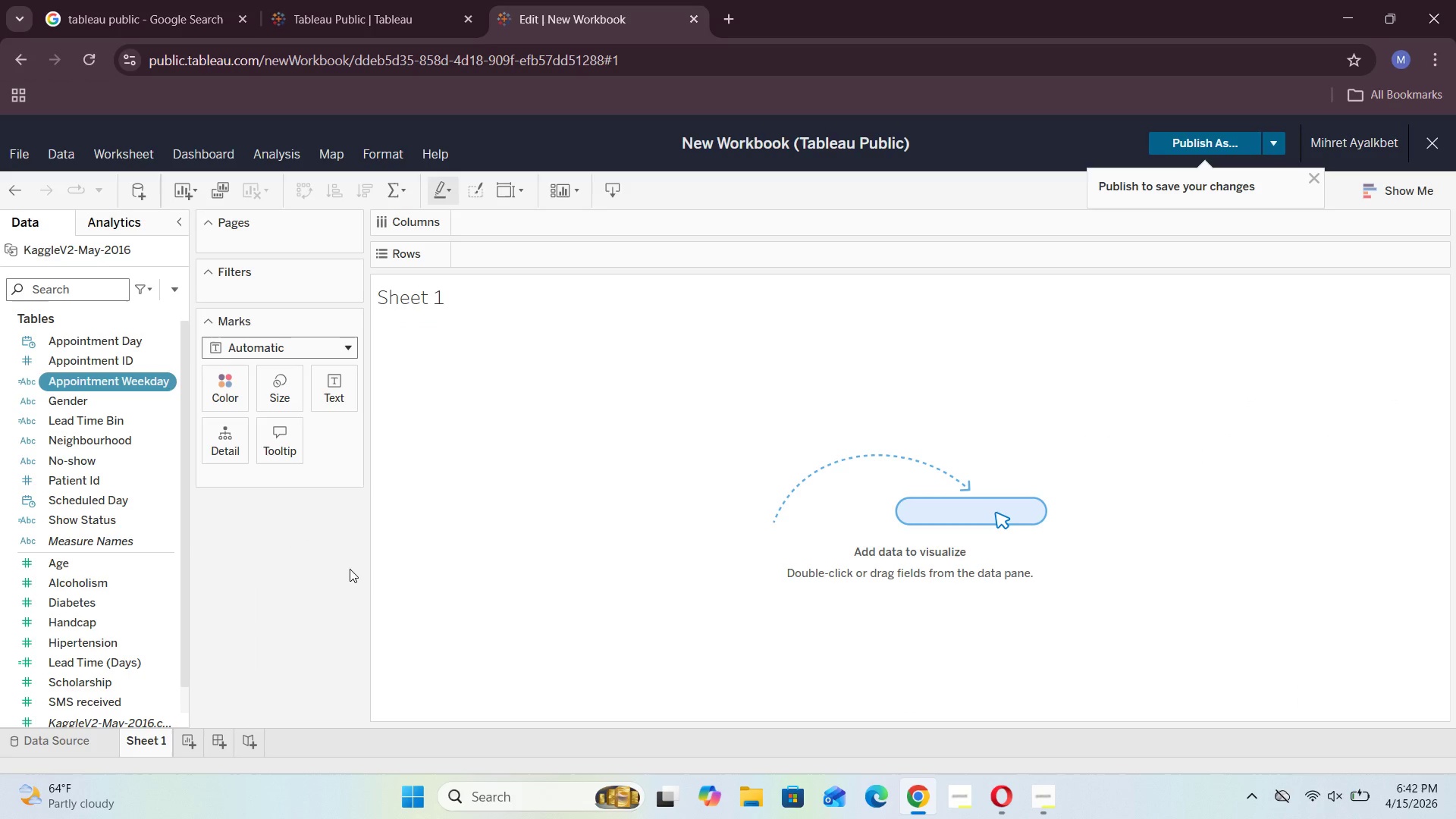 
left_click([152, 287])
 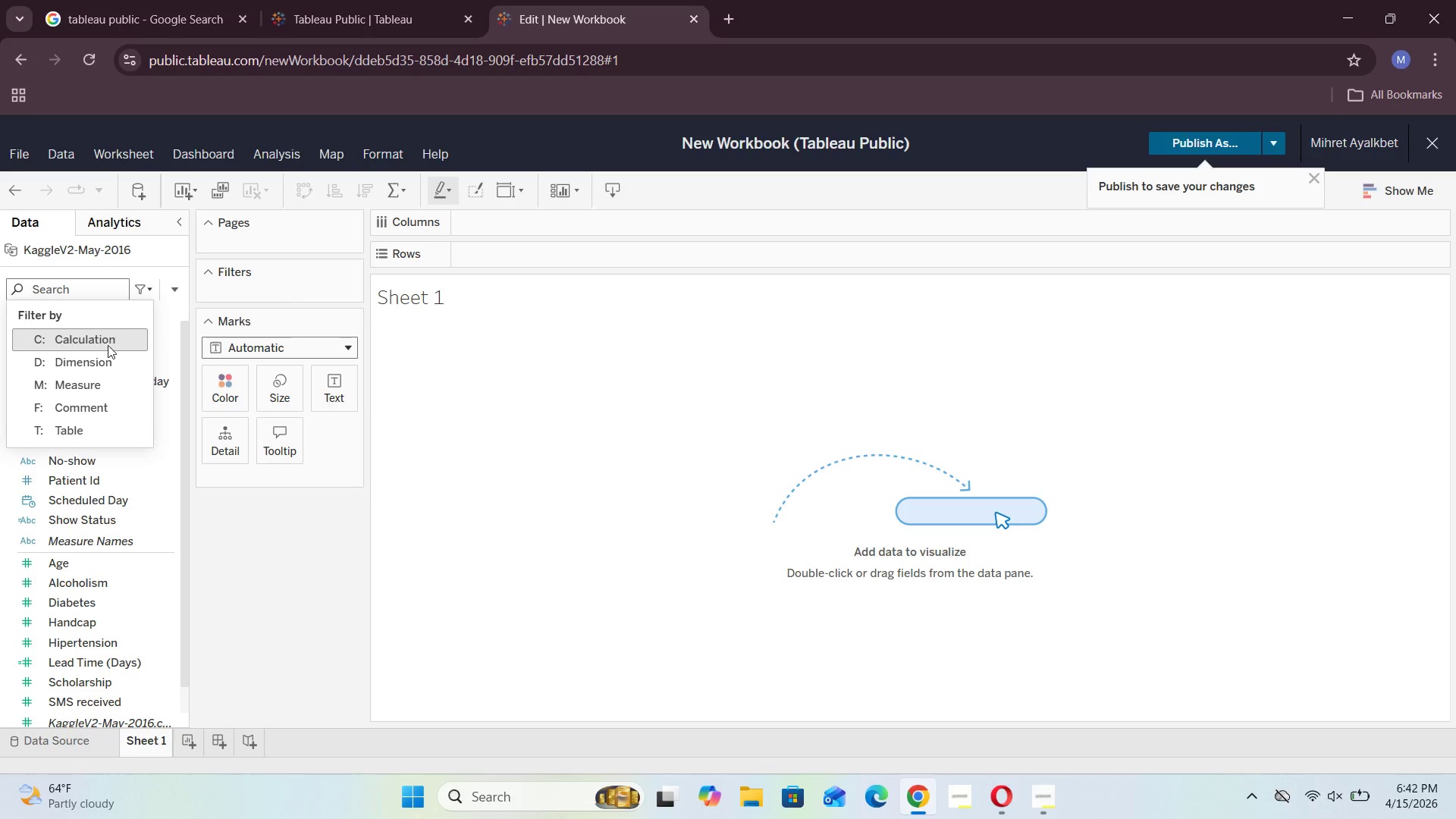 
left_click([107, 343])
 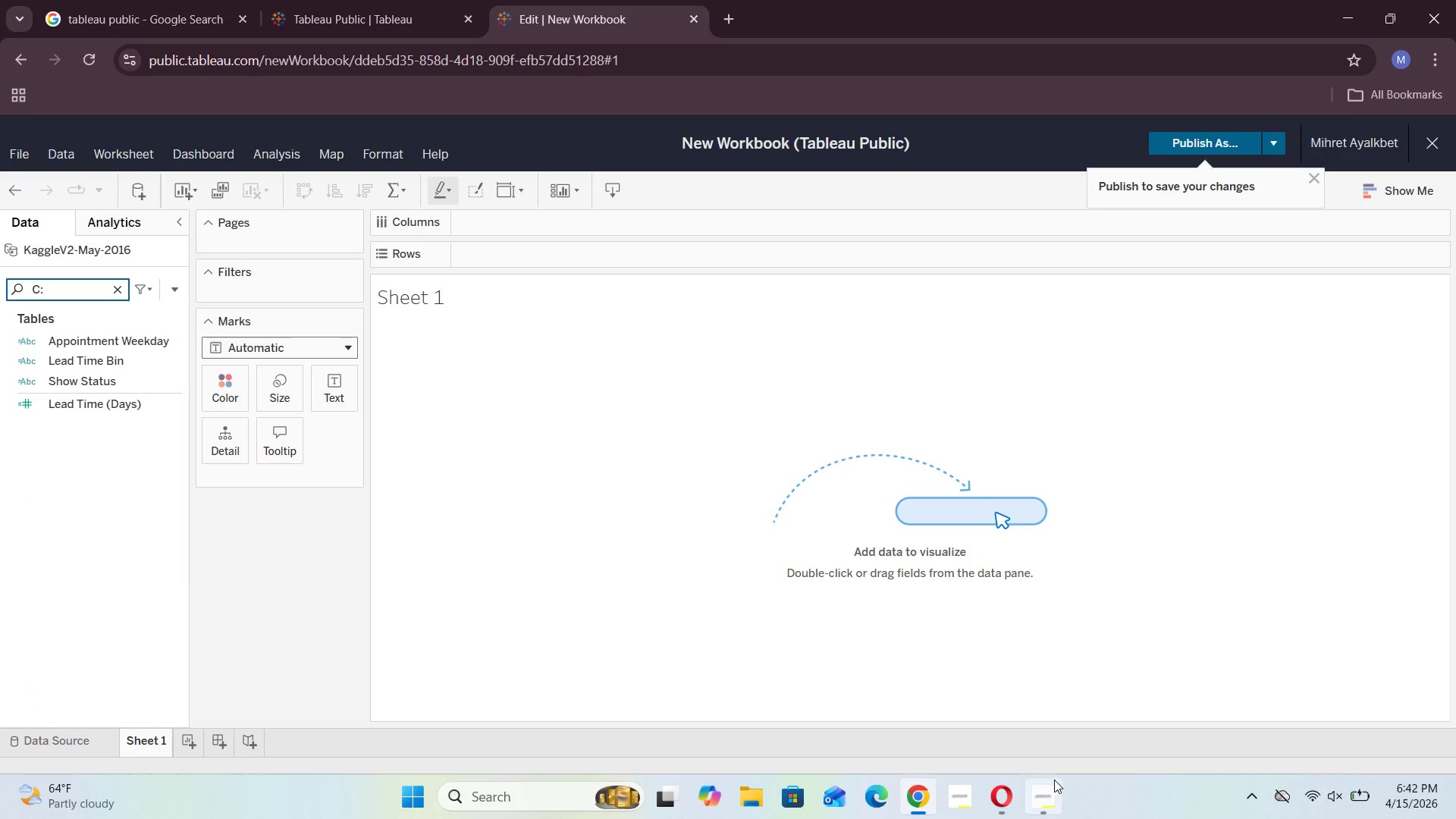 
left_click([1056, 737])